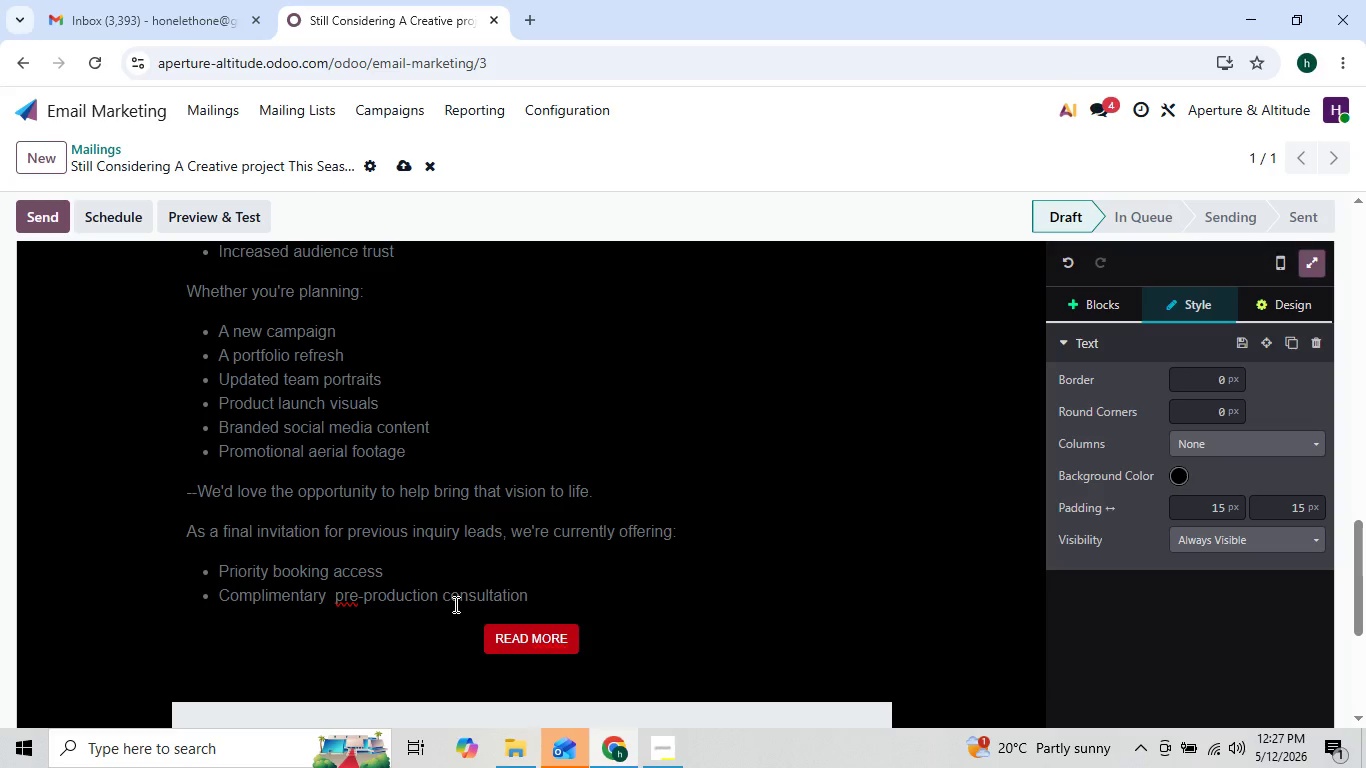 
key(Enter)
 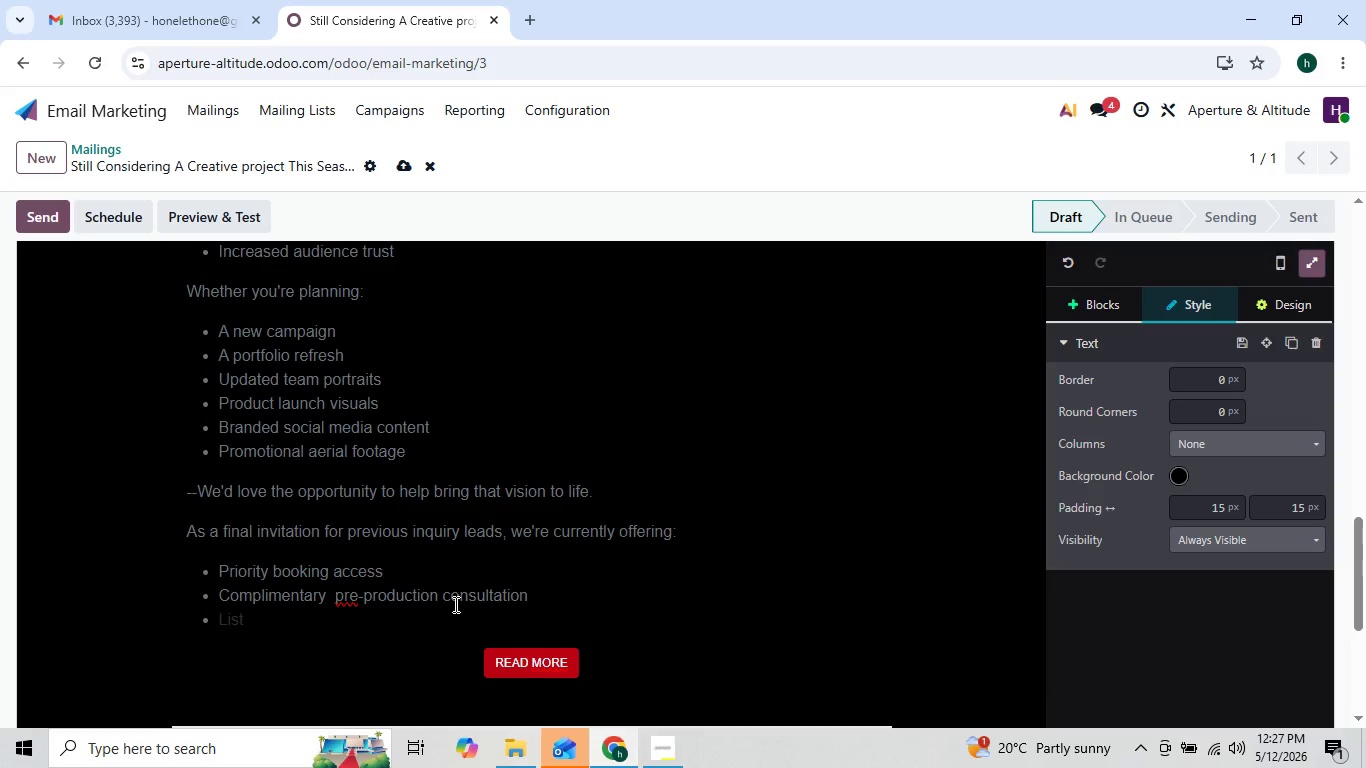 
type(Flexible project o)
key(Backspace)
type(planning sessions)
 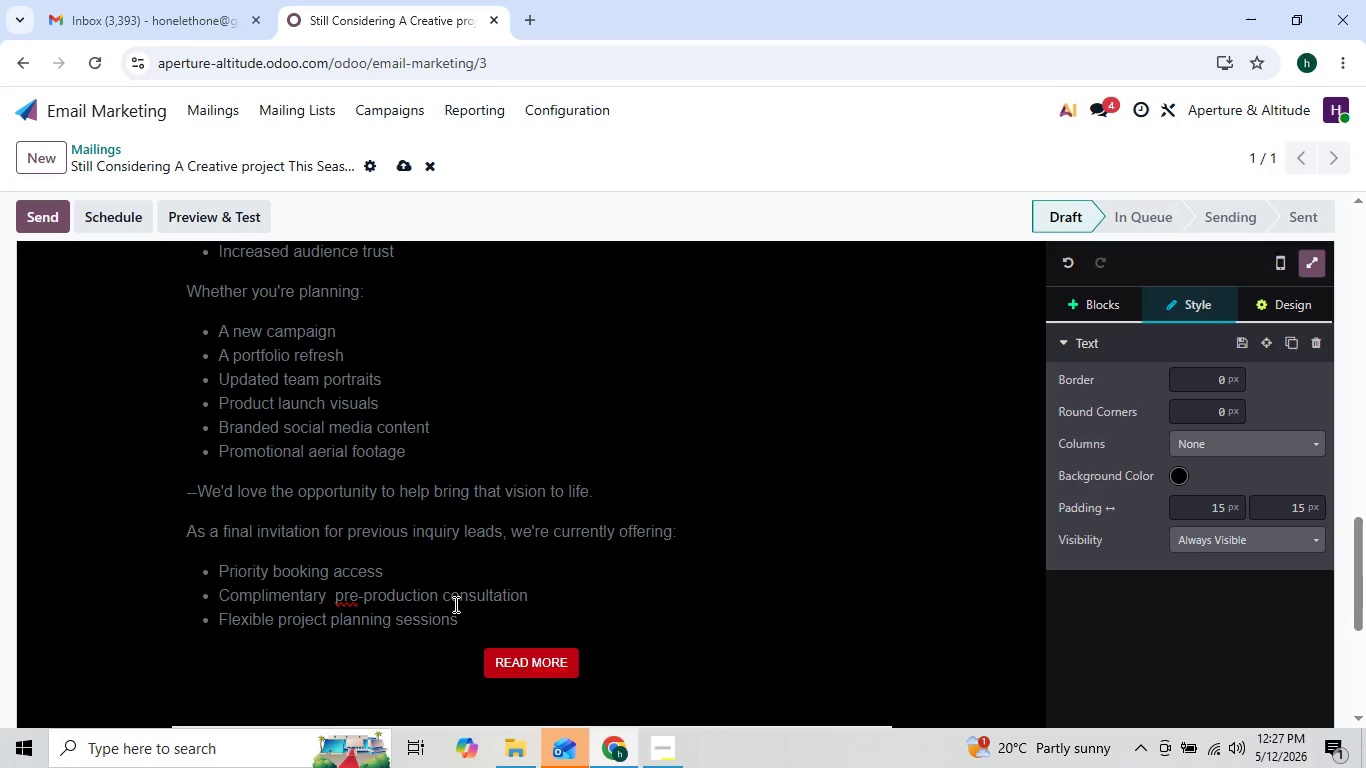 
key(Enter)
 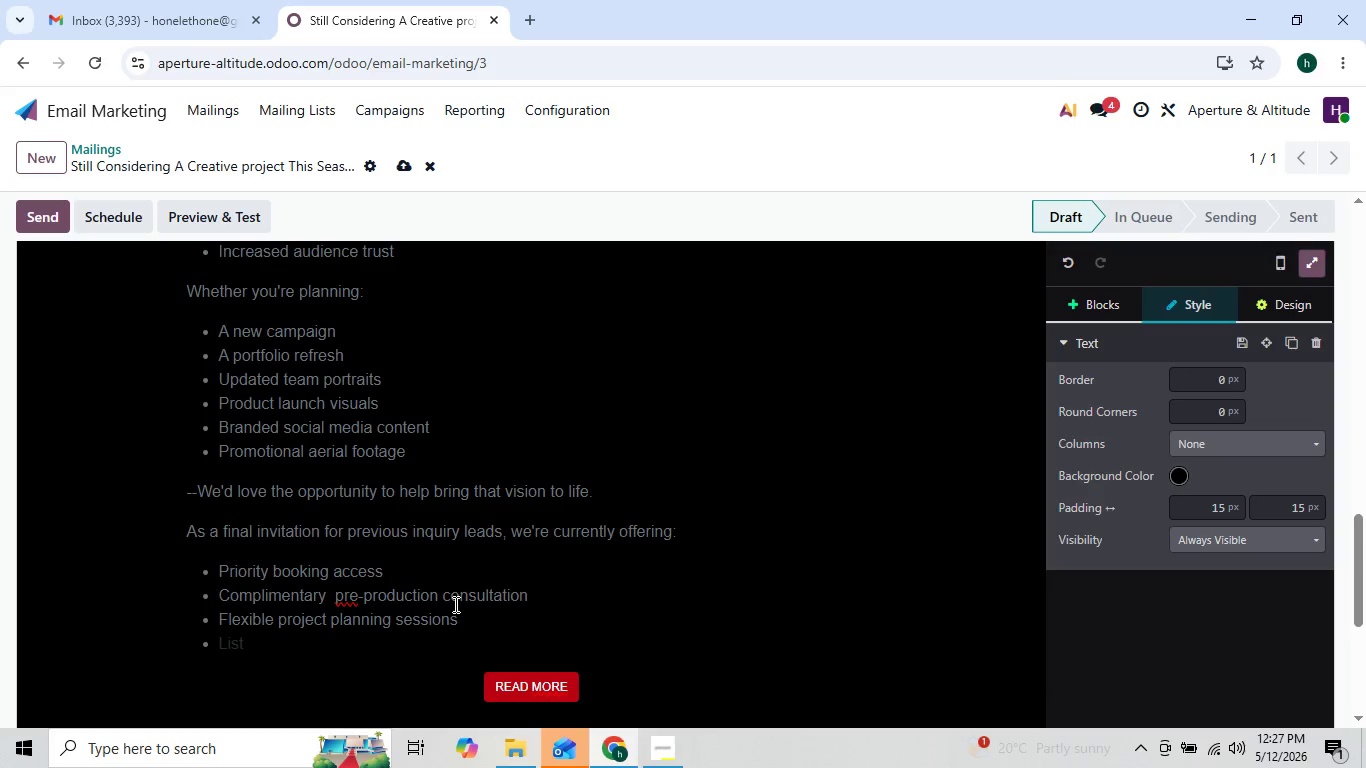 
hold_key(key=ShiftLeft, duration=0.52)
 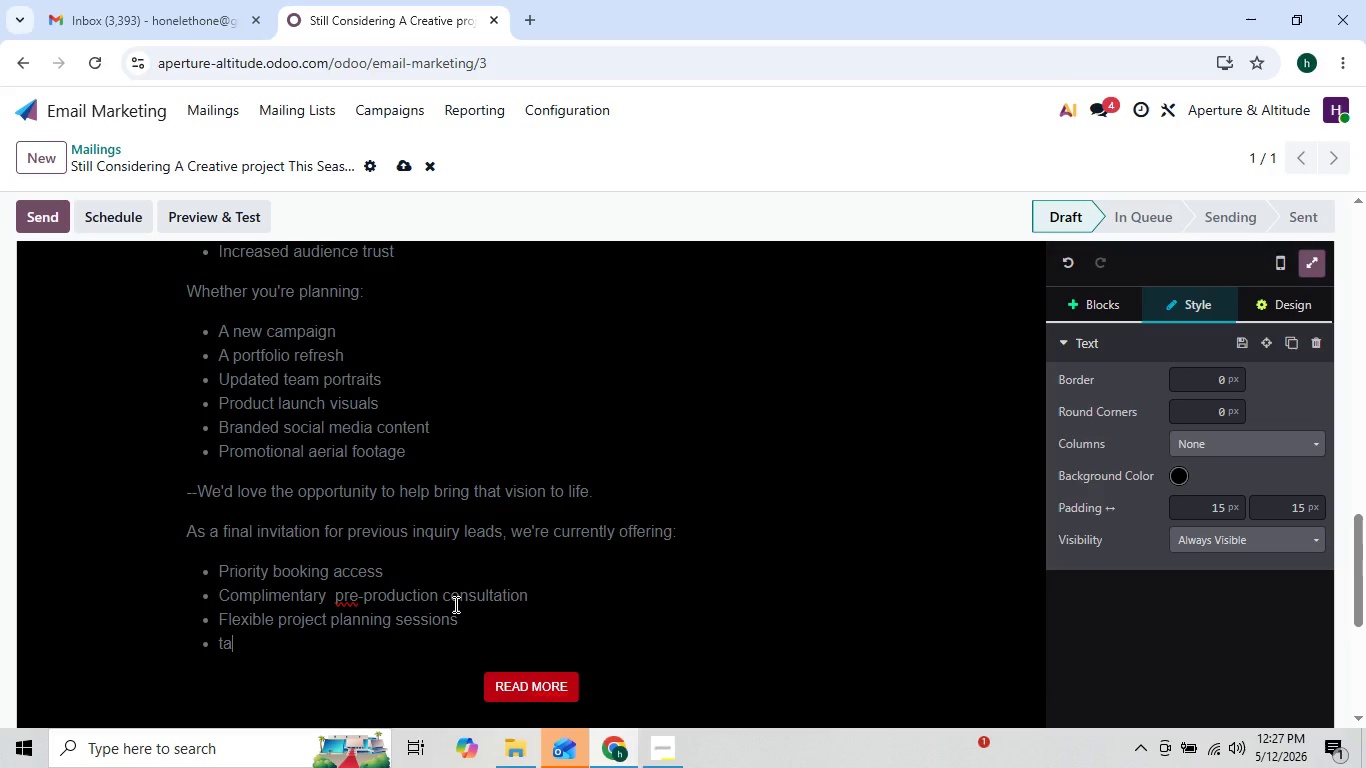 
type(ta)
key(Backspace)
key(Backspace)
type(Tailored package recommendations)
 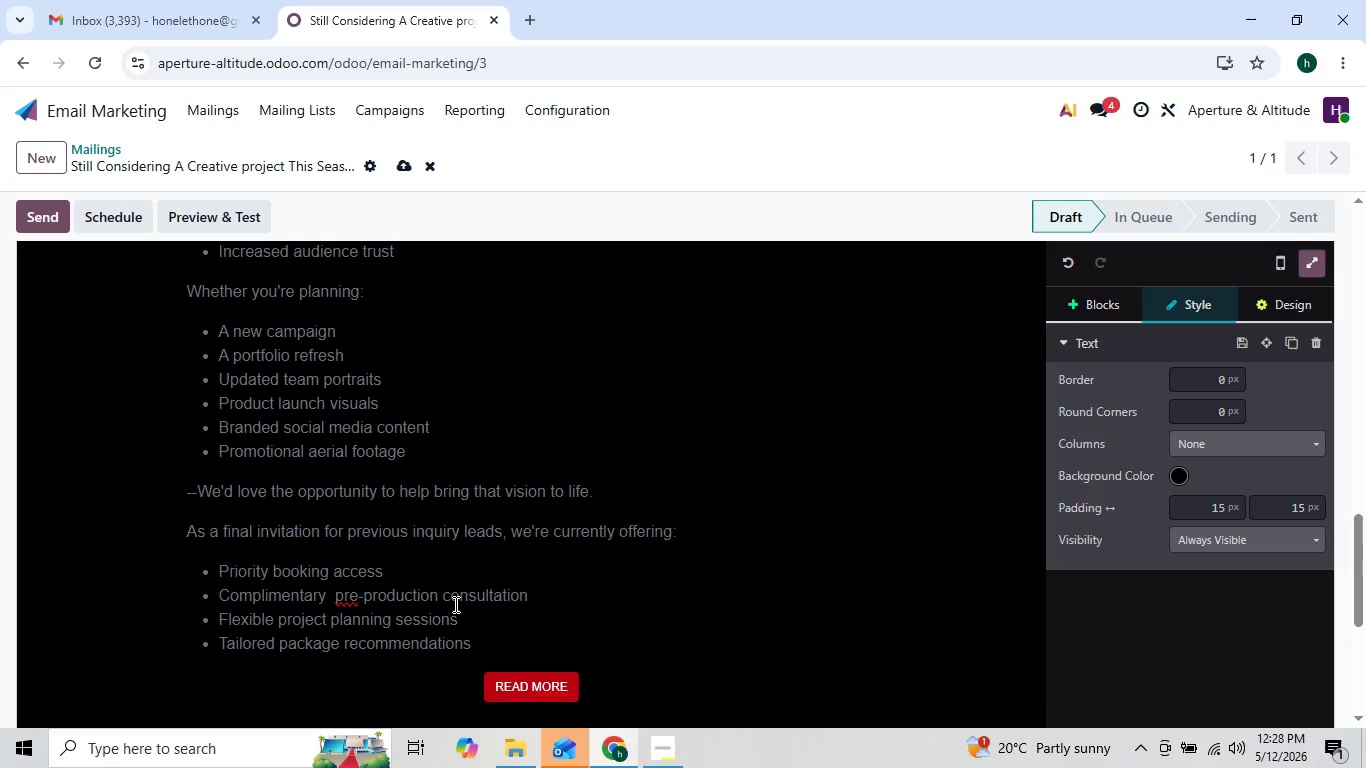 
key(Enter)
 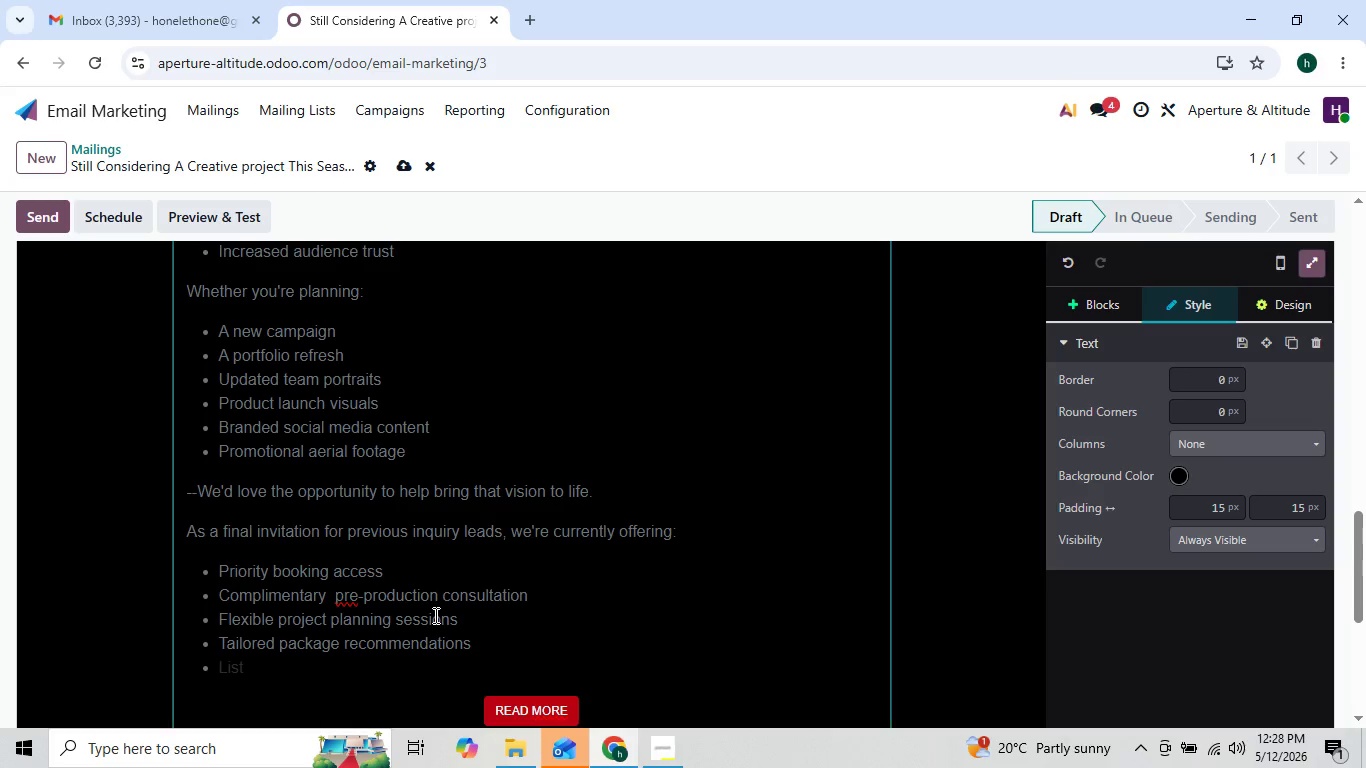 
key(Enter)
 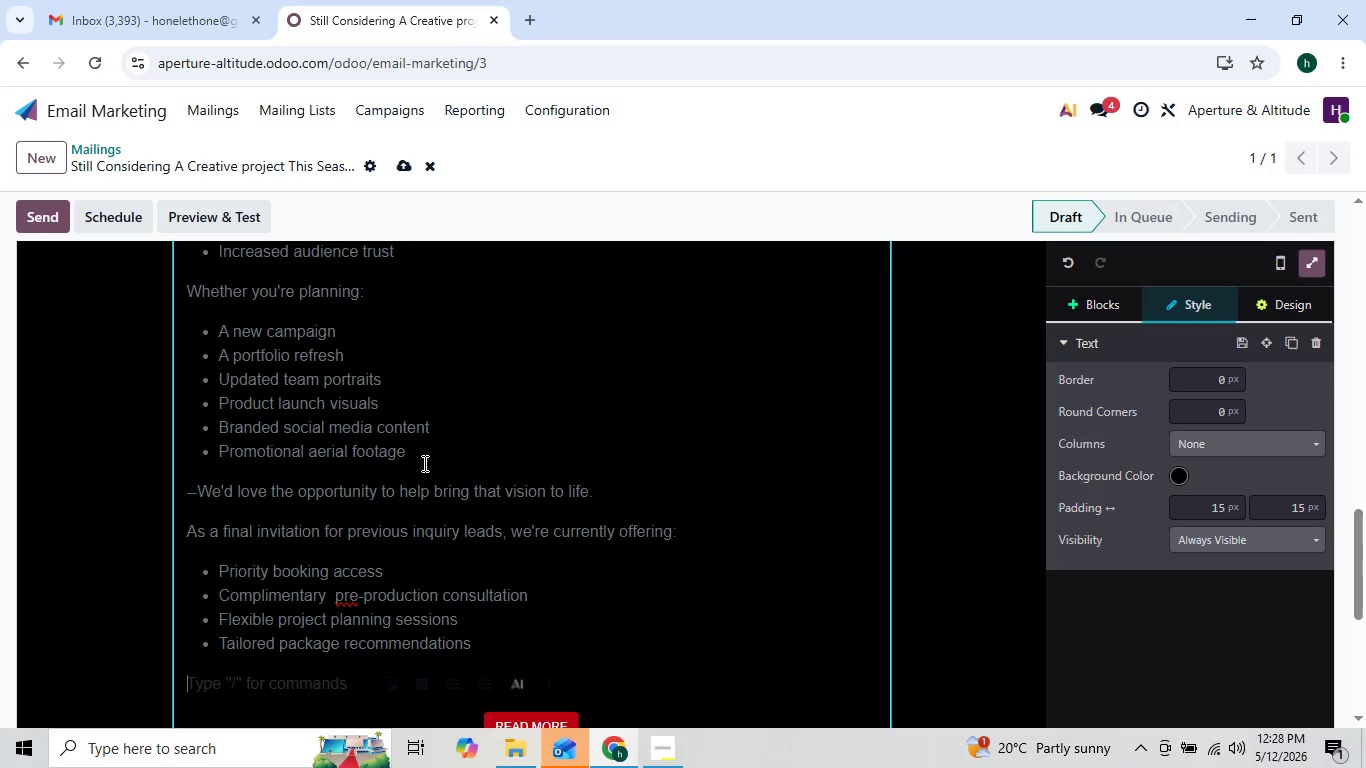 
wait(5.08)
 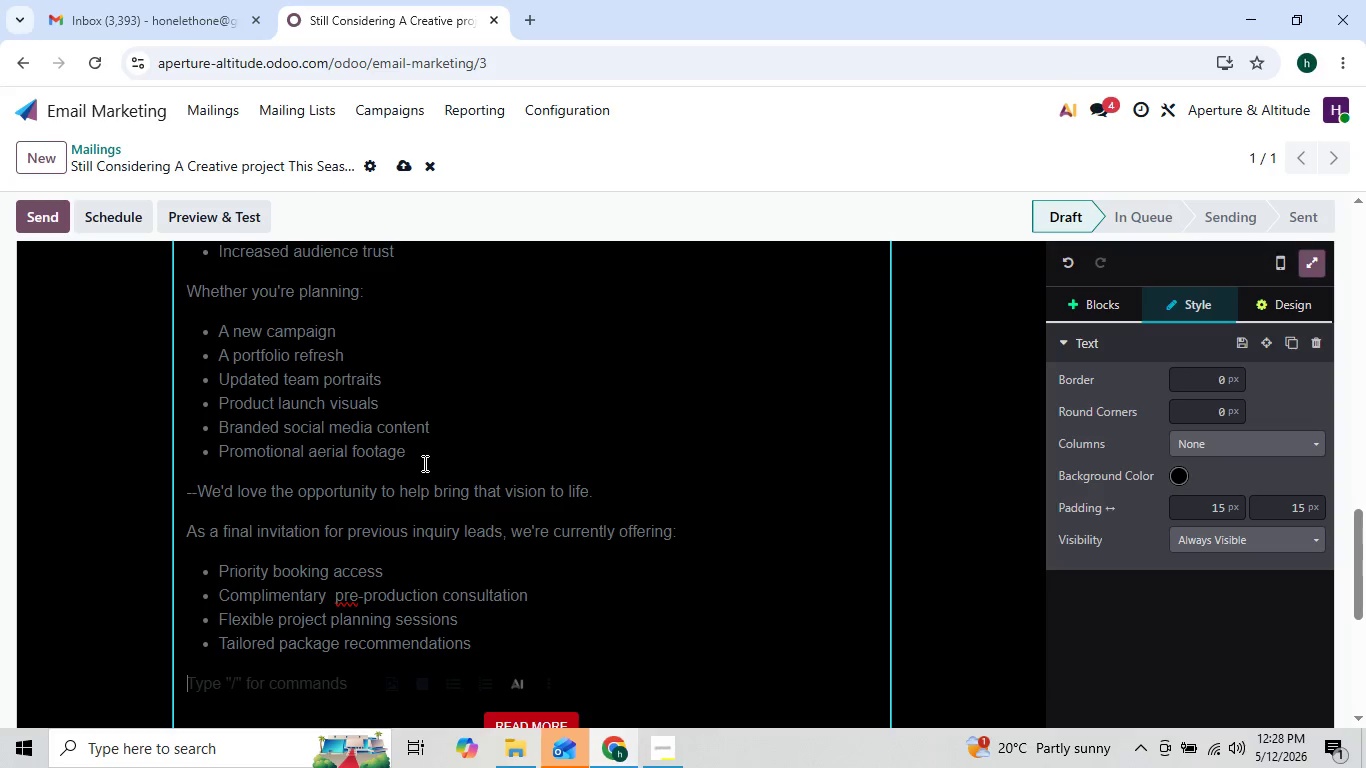 
type(If)
 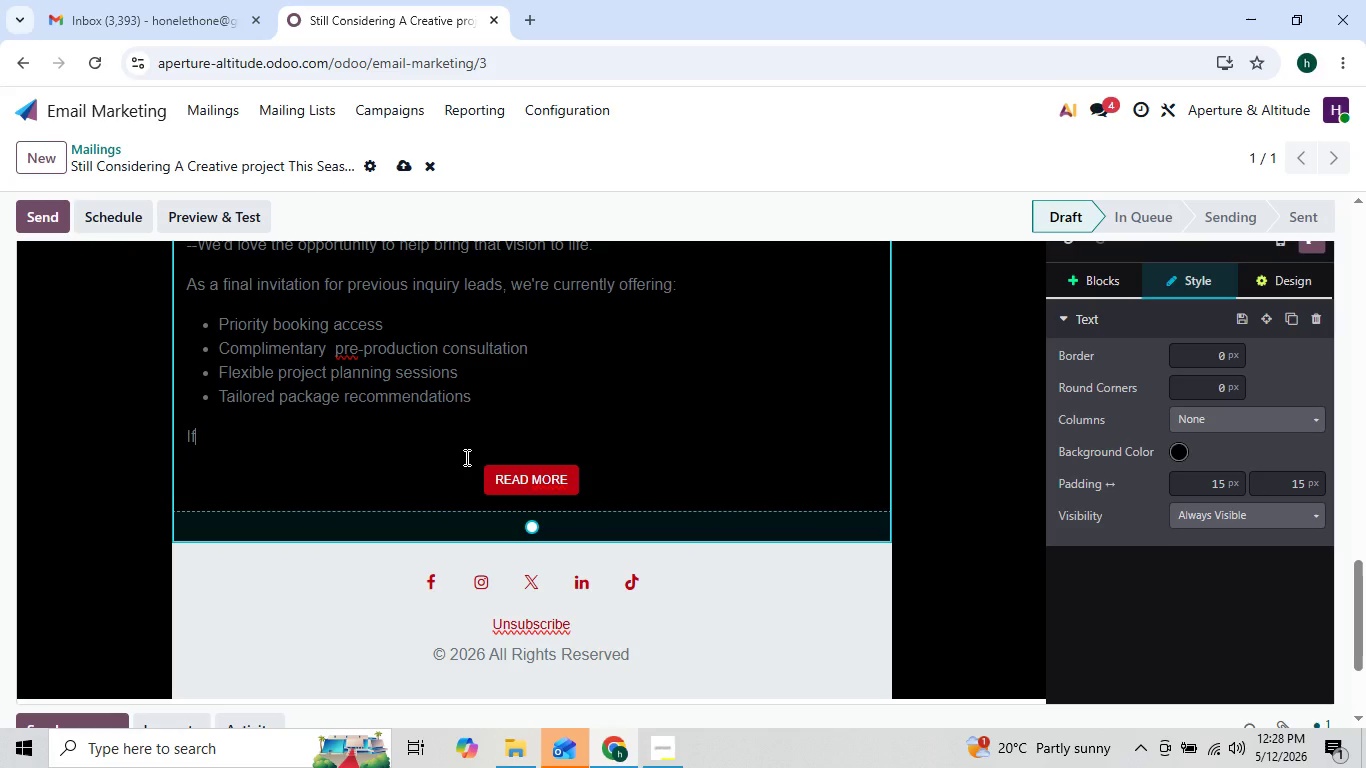 
type( you have been waiing for the )
 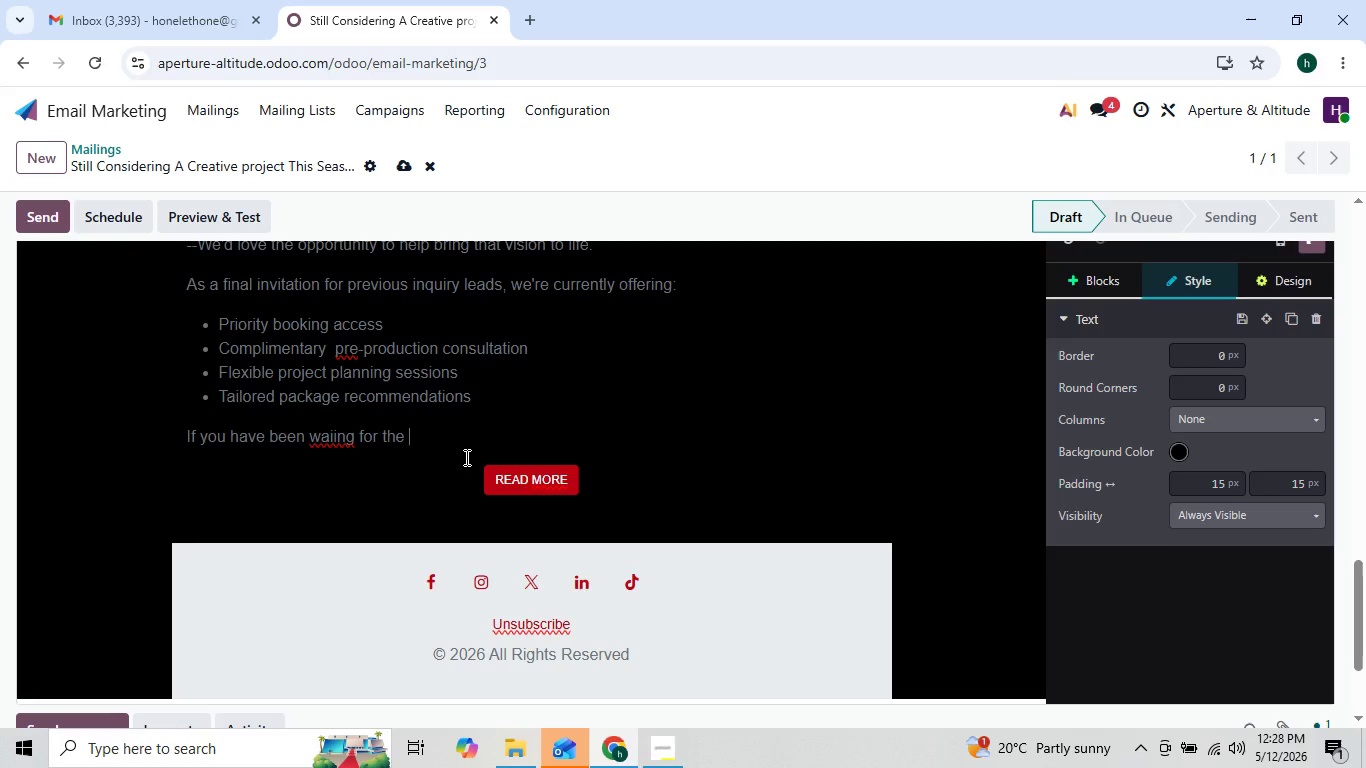 
hold_key(key=ArrowLeft, duration=0.56)
 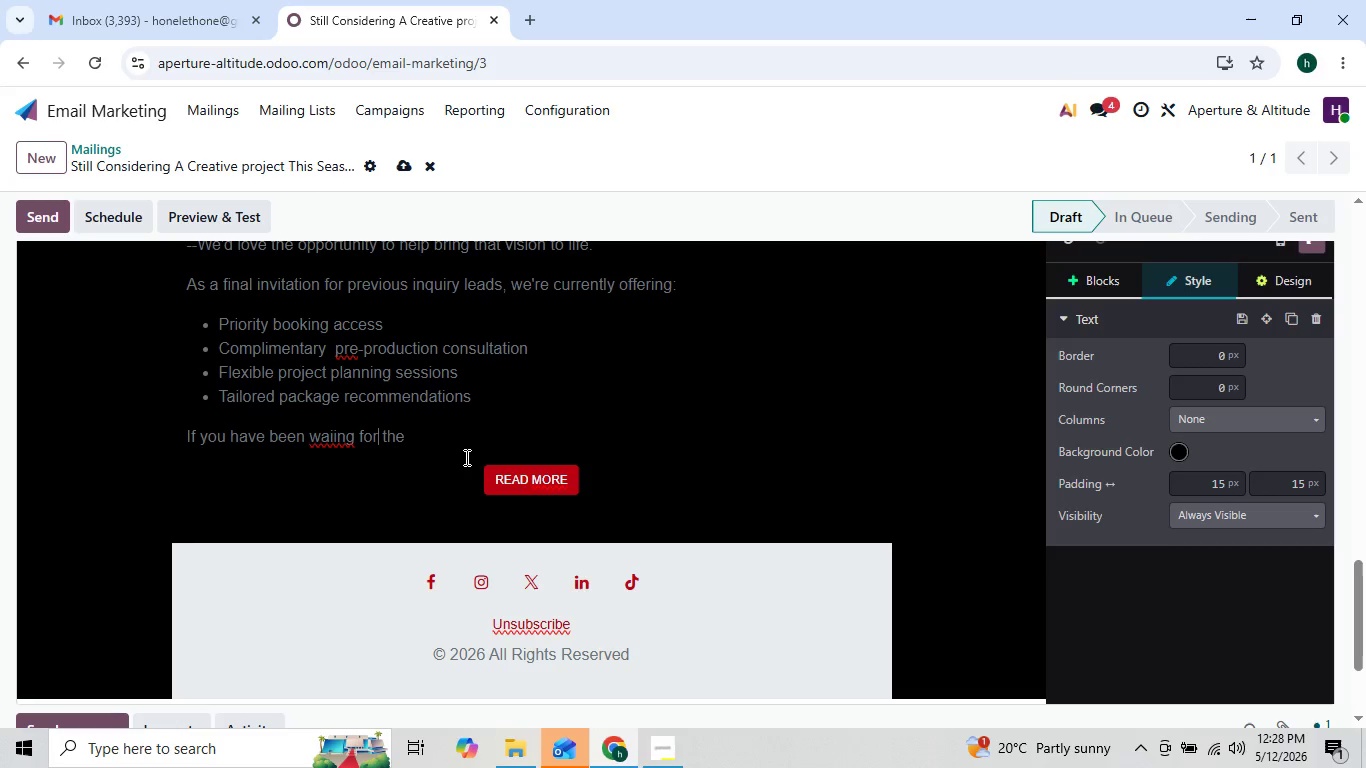 
key(ArrowLeft)
 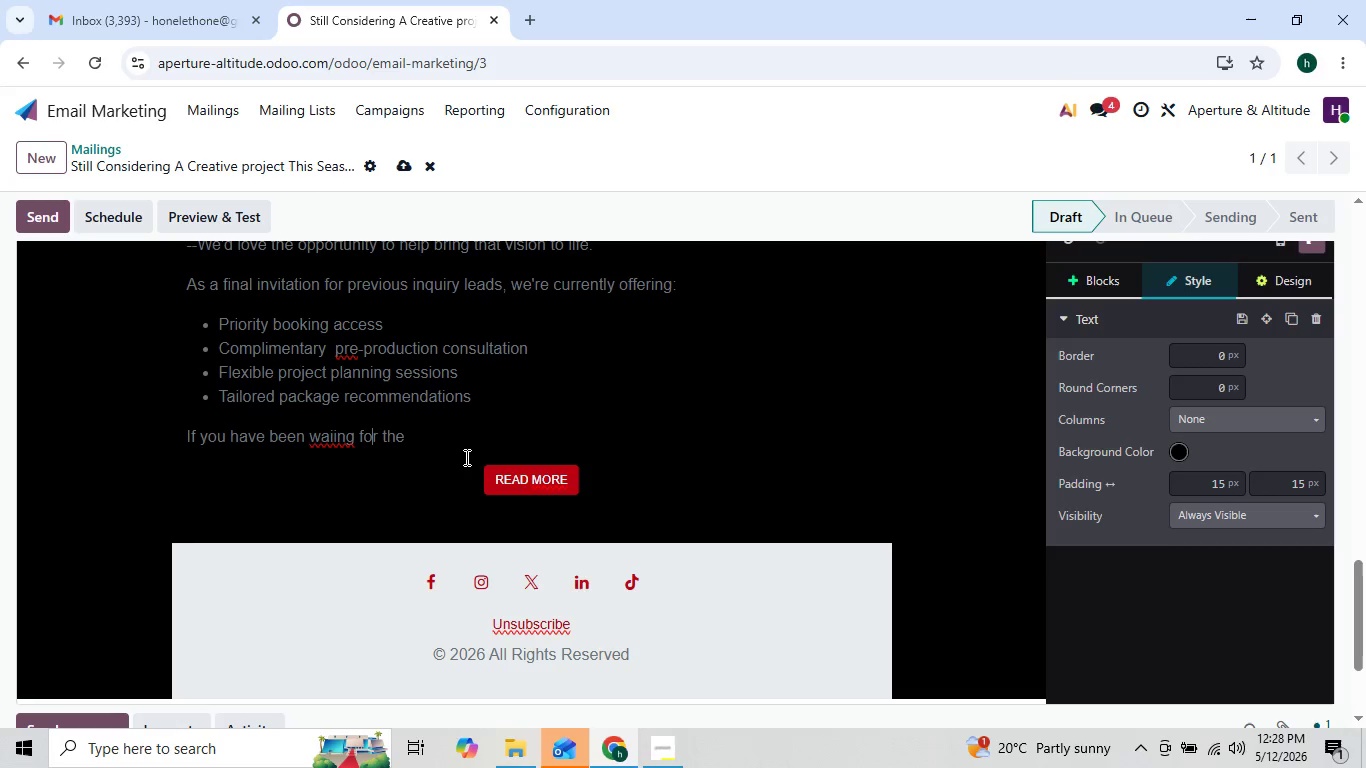 
key(ArrowLeft)
 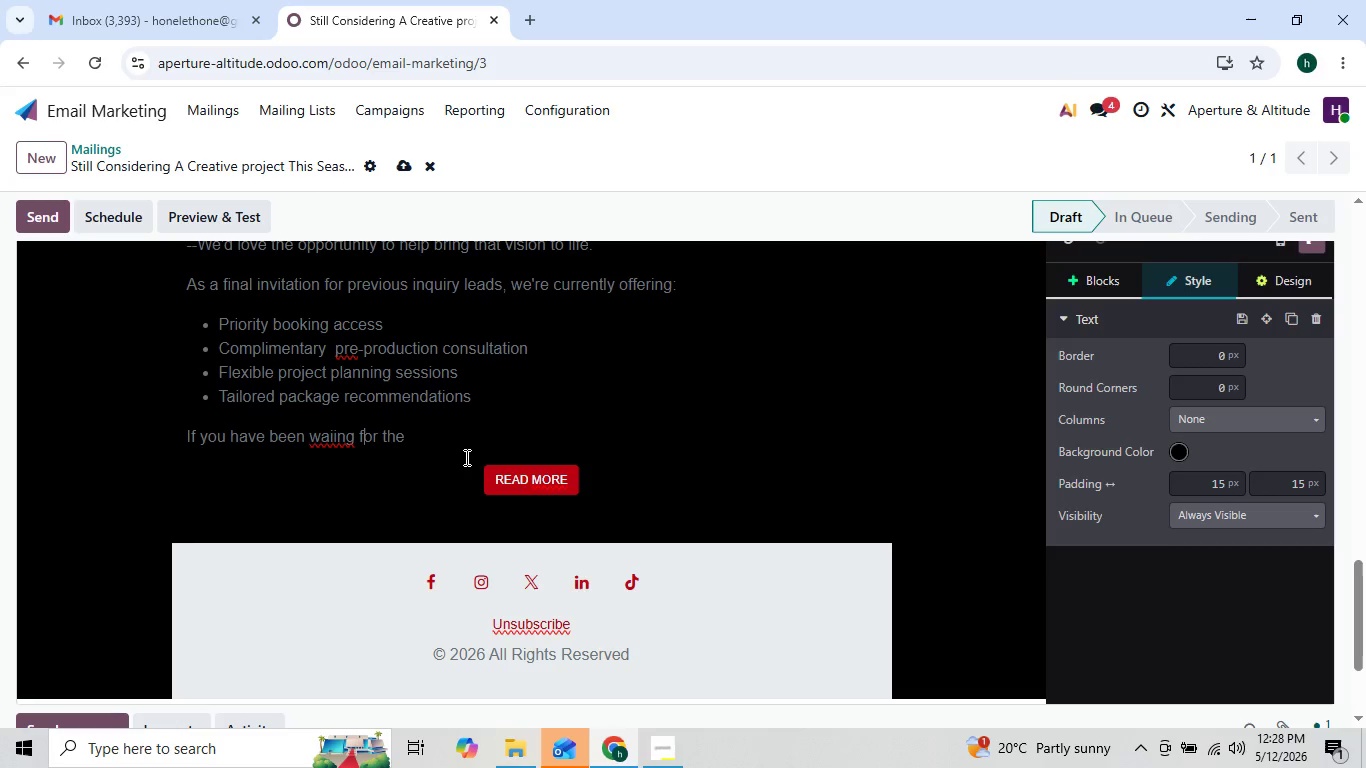 
key(ArrowLeft)
 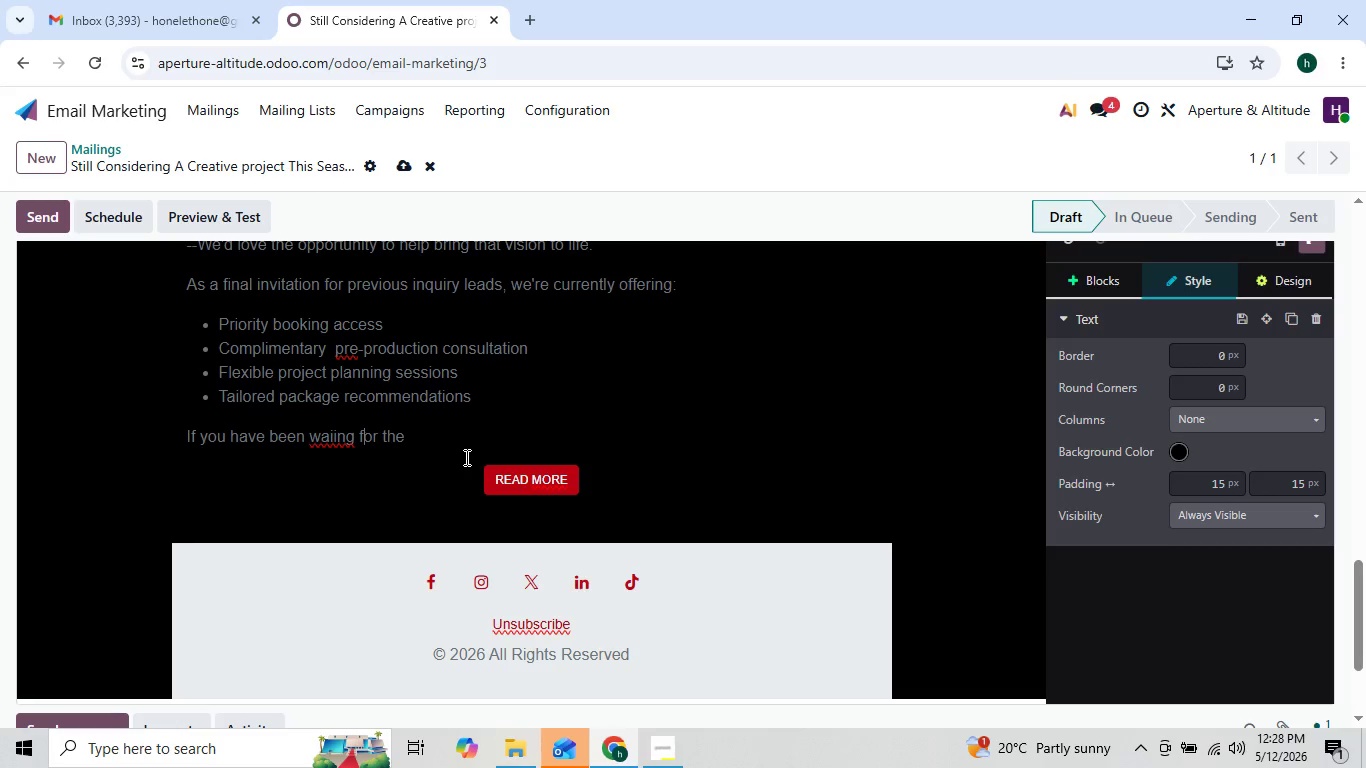 
key(ArrowLeft)
 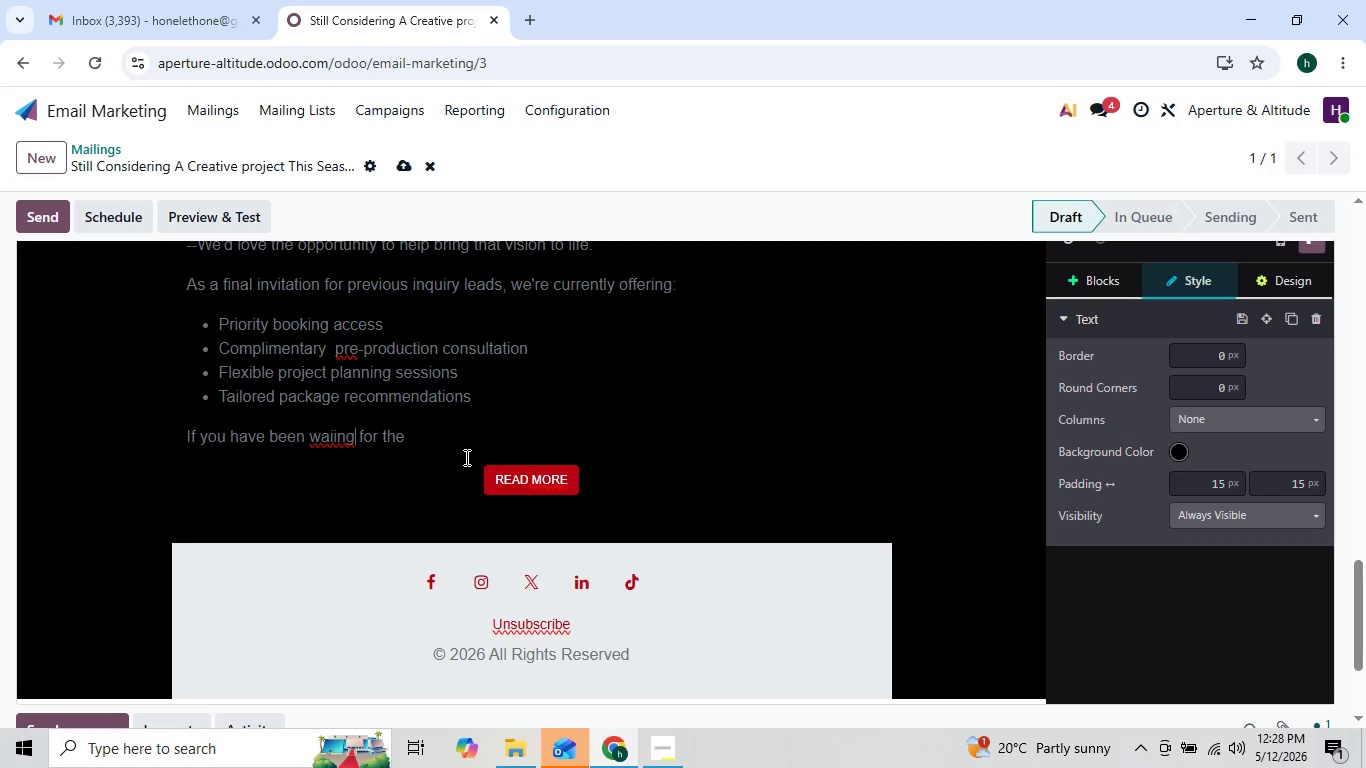 
key(ArrowLeft)
 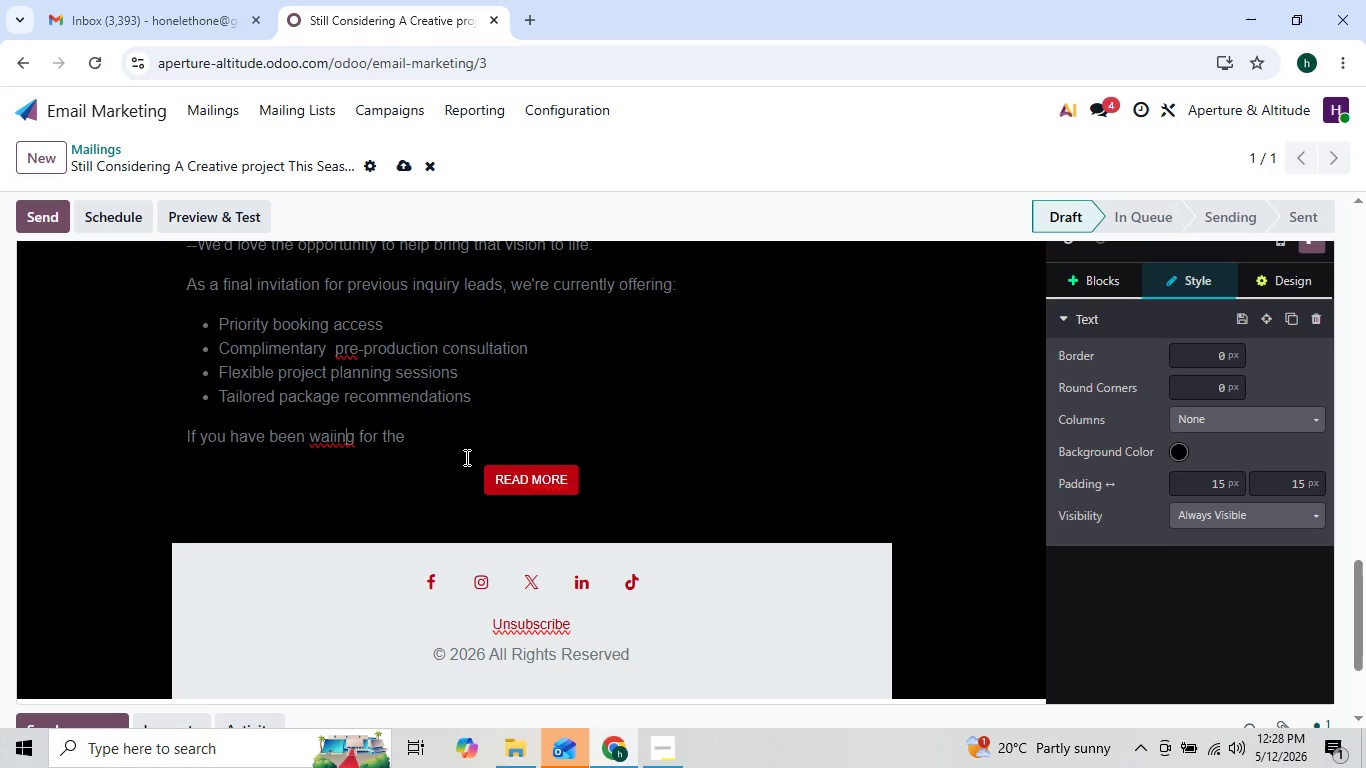 
key(ArrowLeft)
 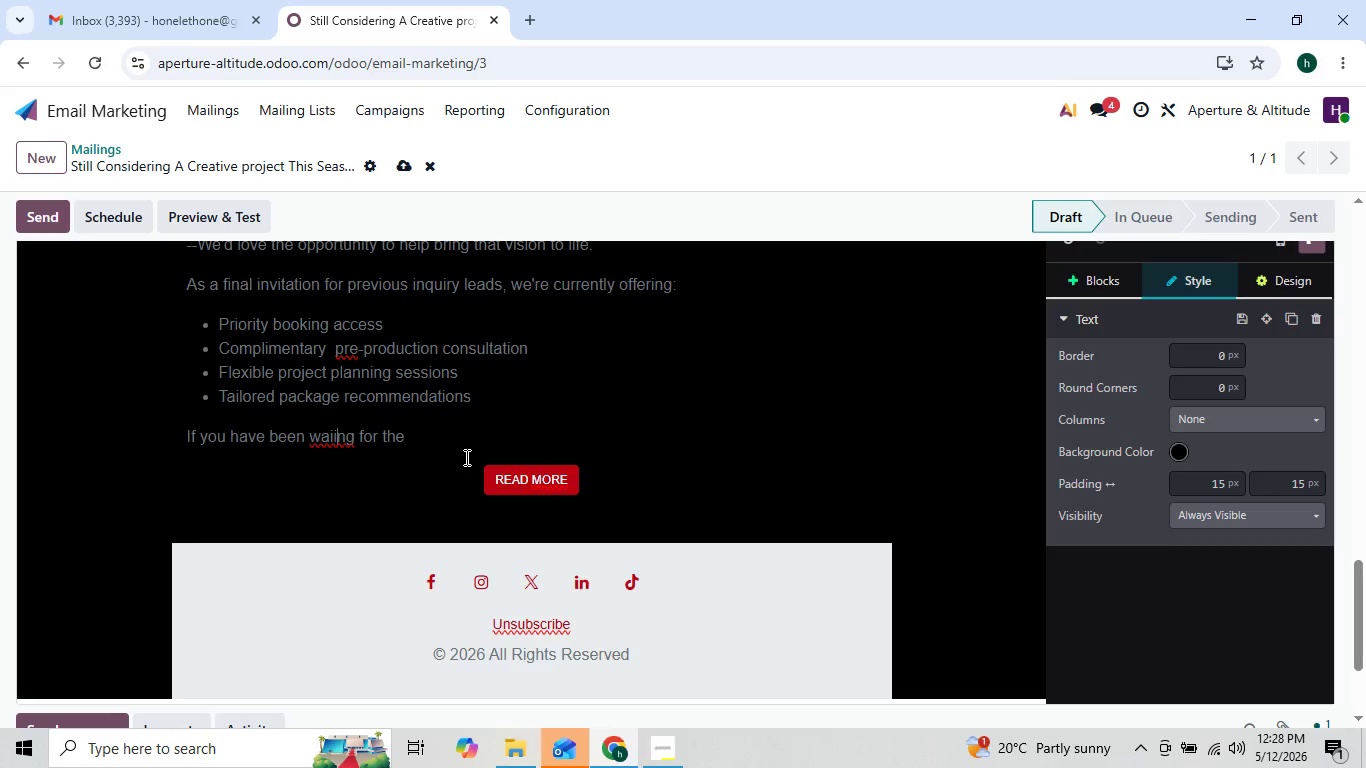 
key(ArrowLeft)
 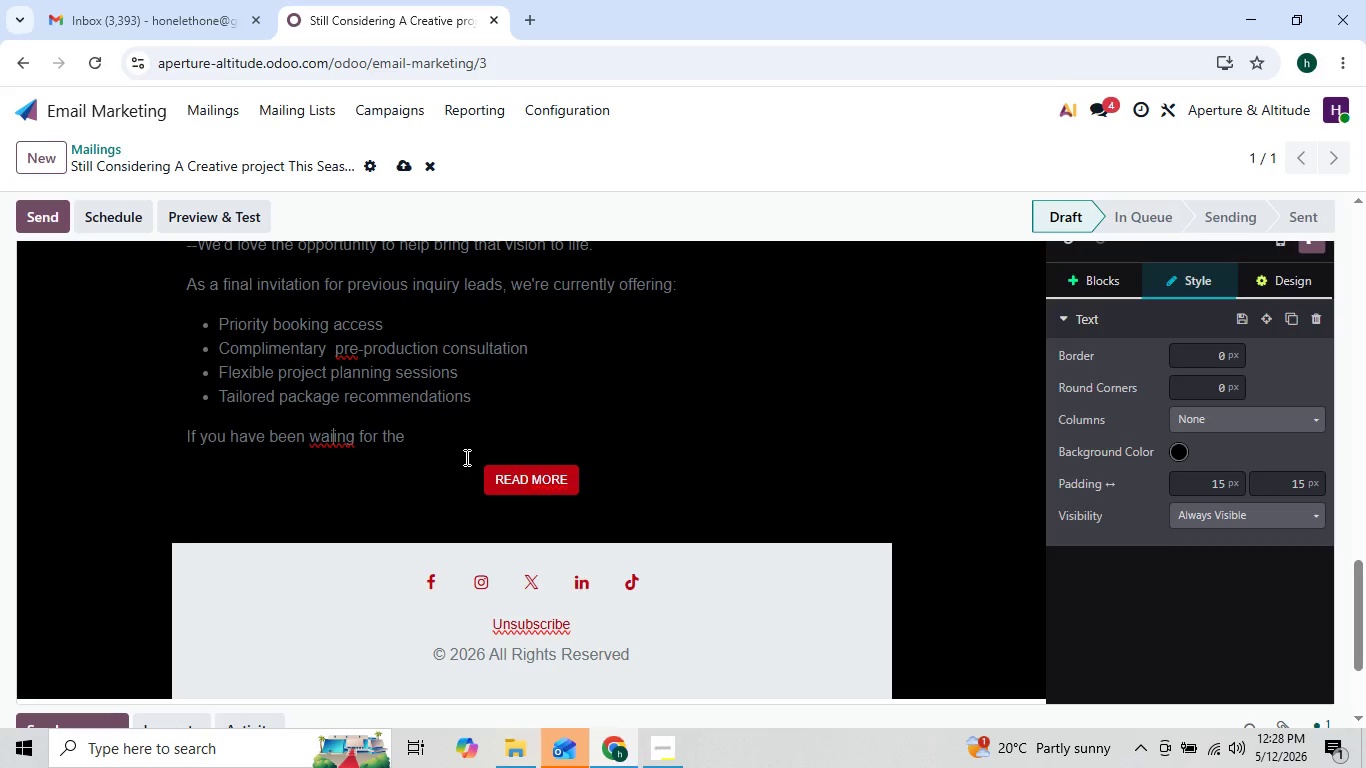 
key(ArrowLeft)
 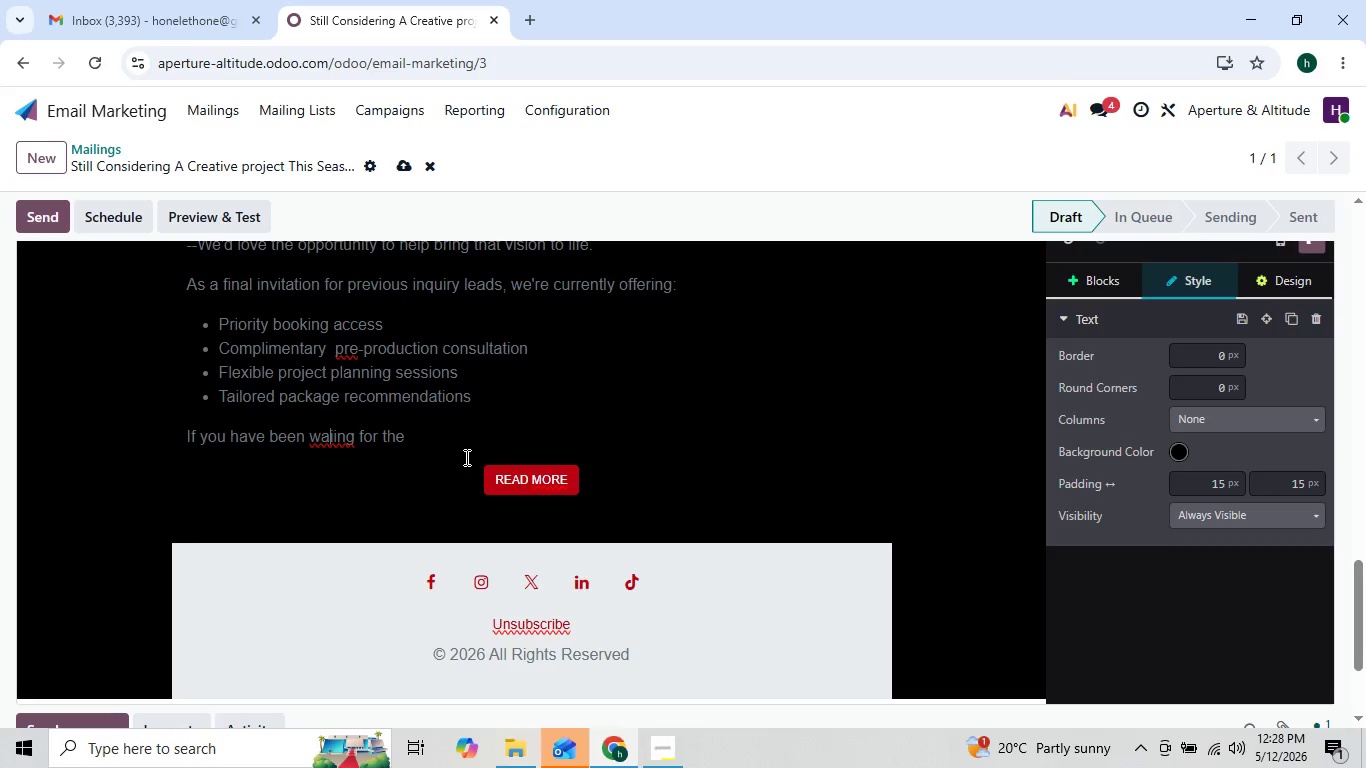 
key(ArrowLeft)
 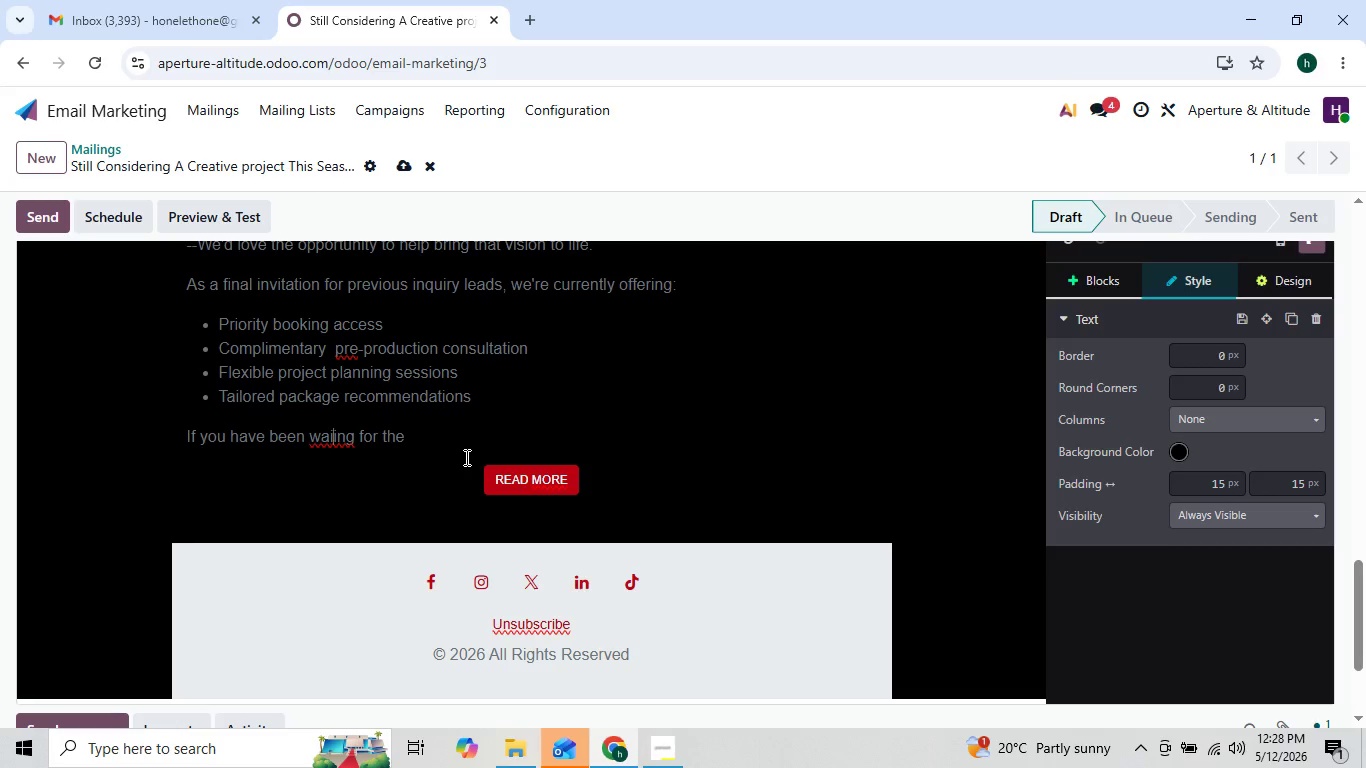 
key(ArrowRight)
 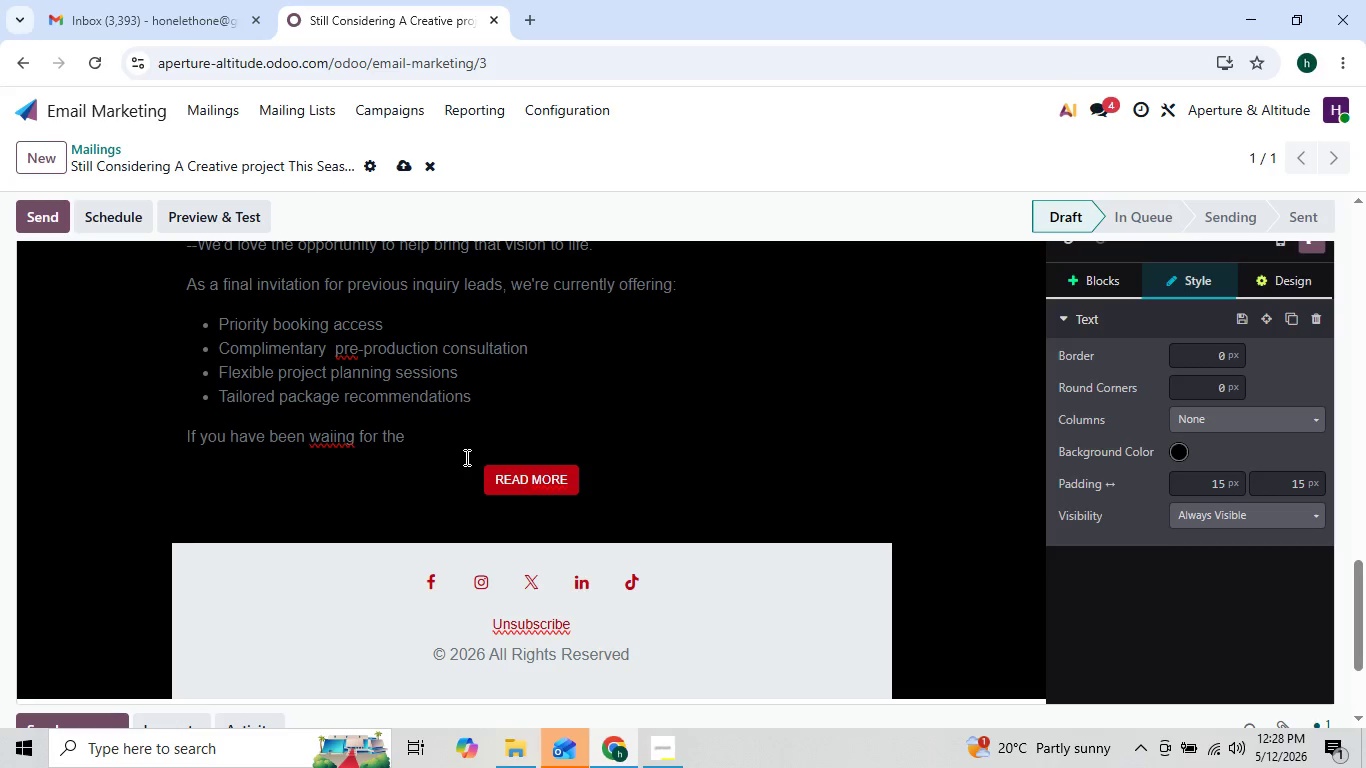 
key(T)
 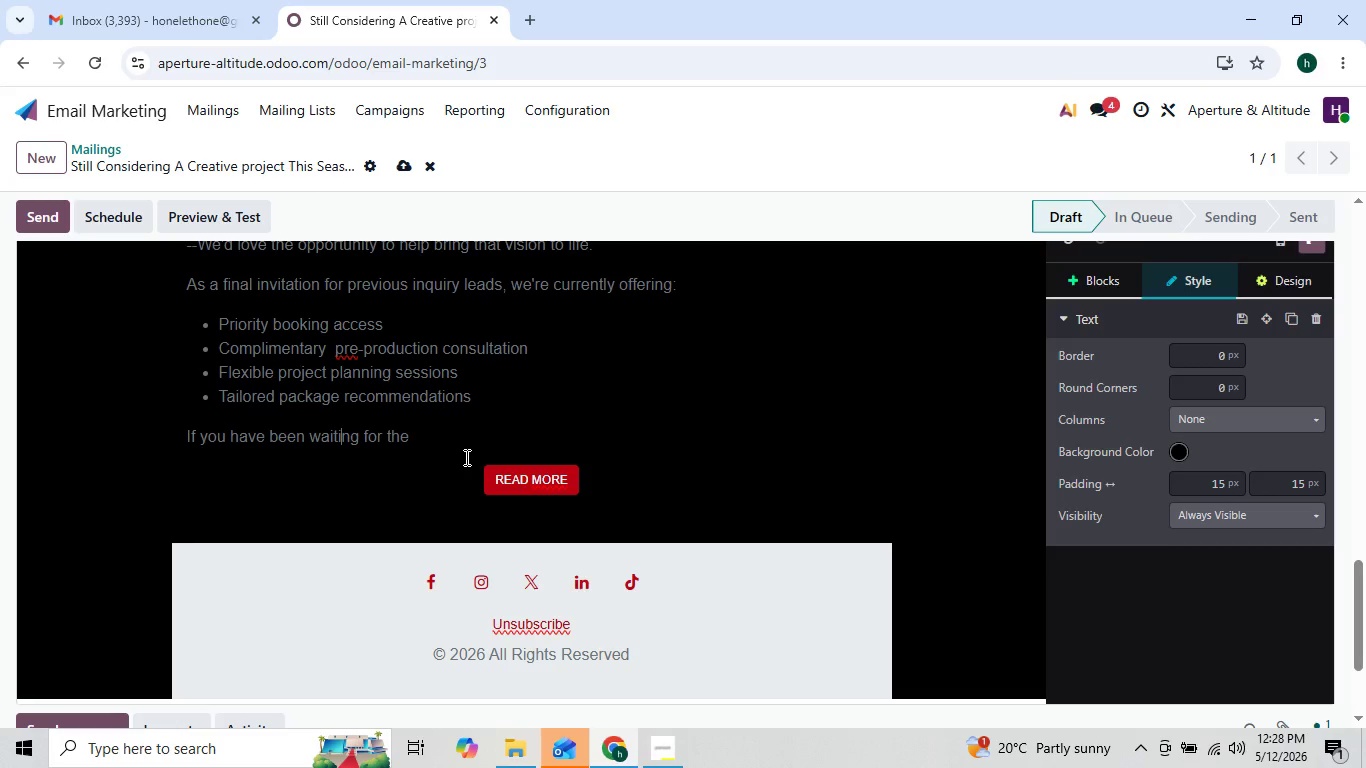 
key(ArrowRight)
 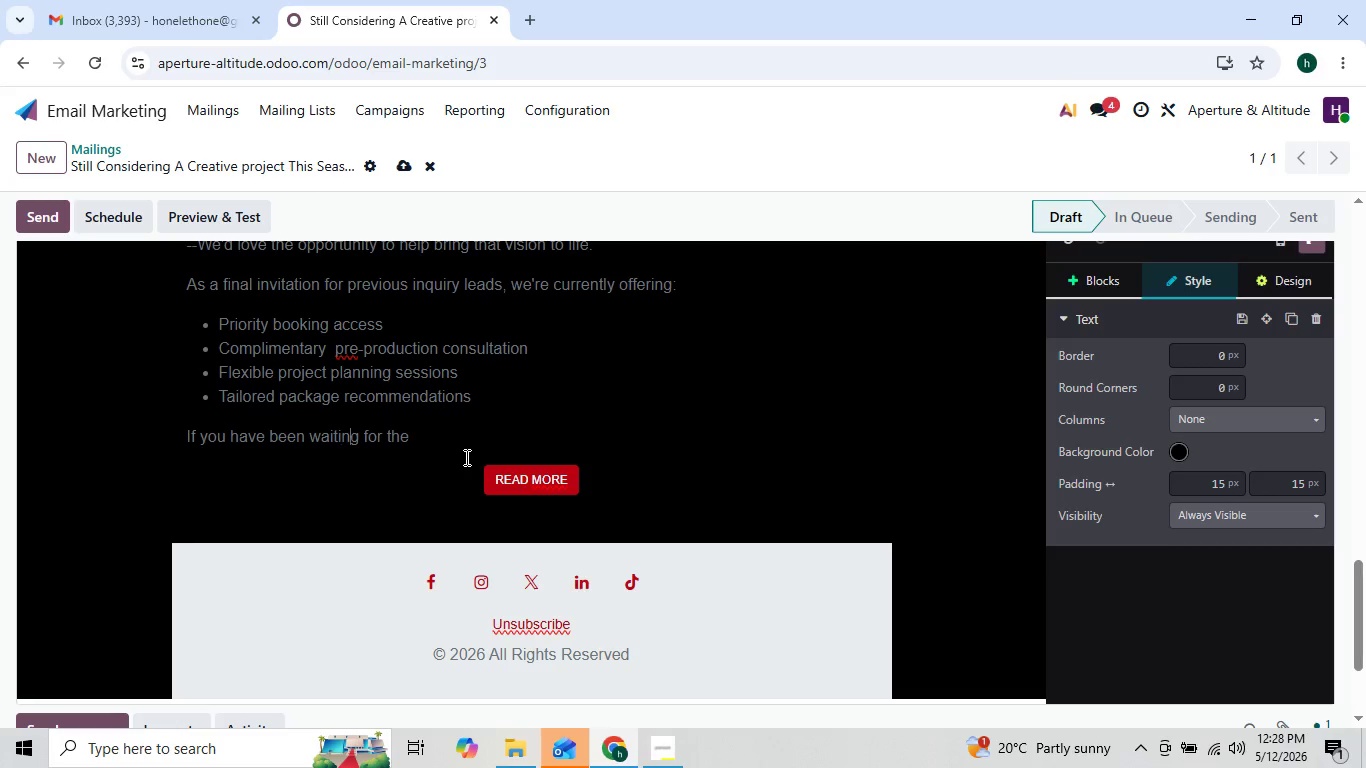 
key(ArrowRight)
 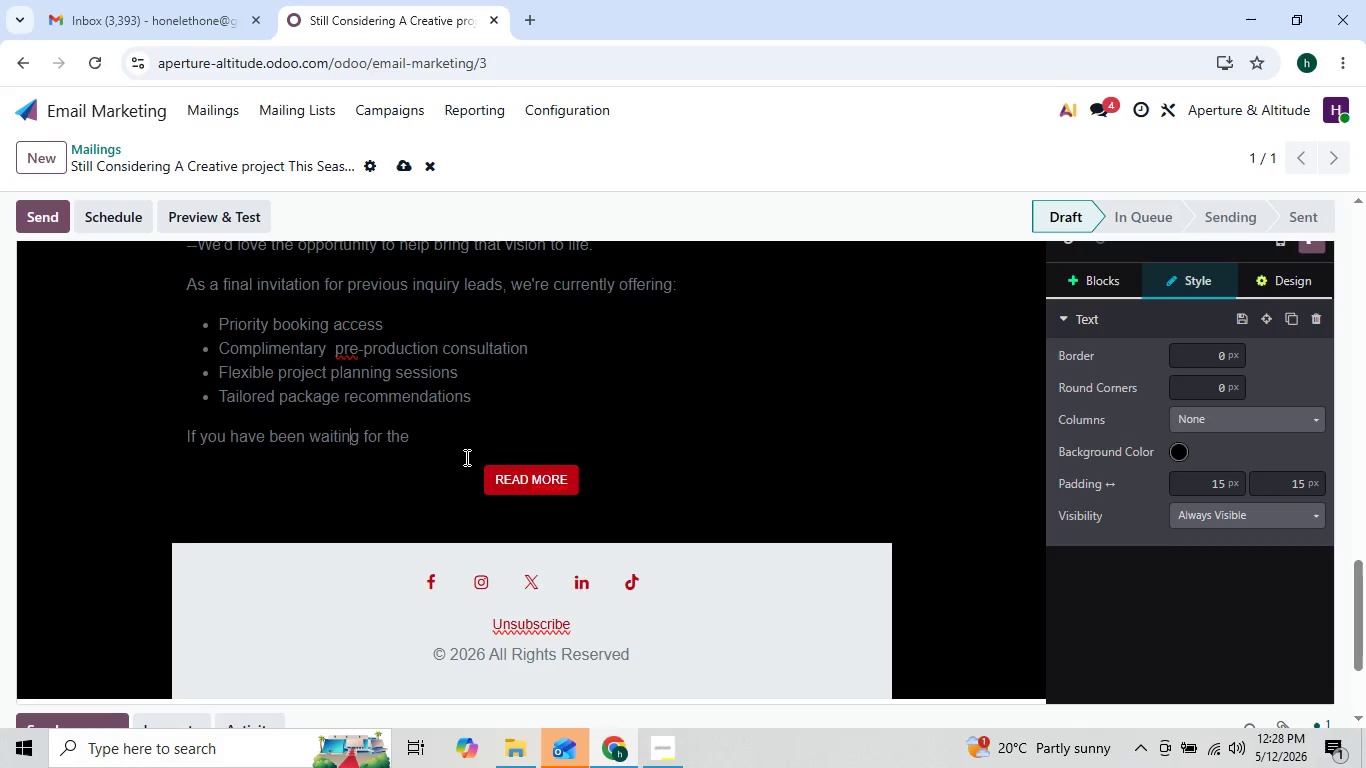 
key(ArrowRight)
 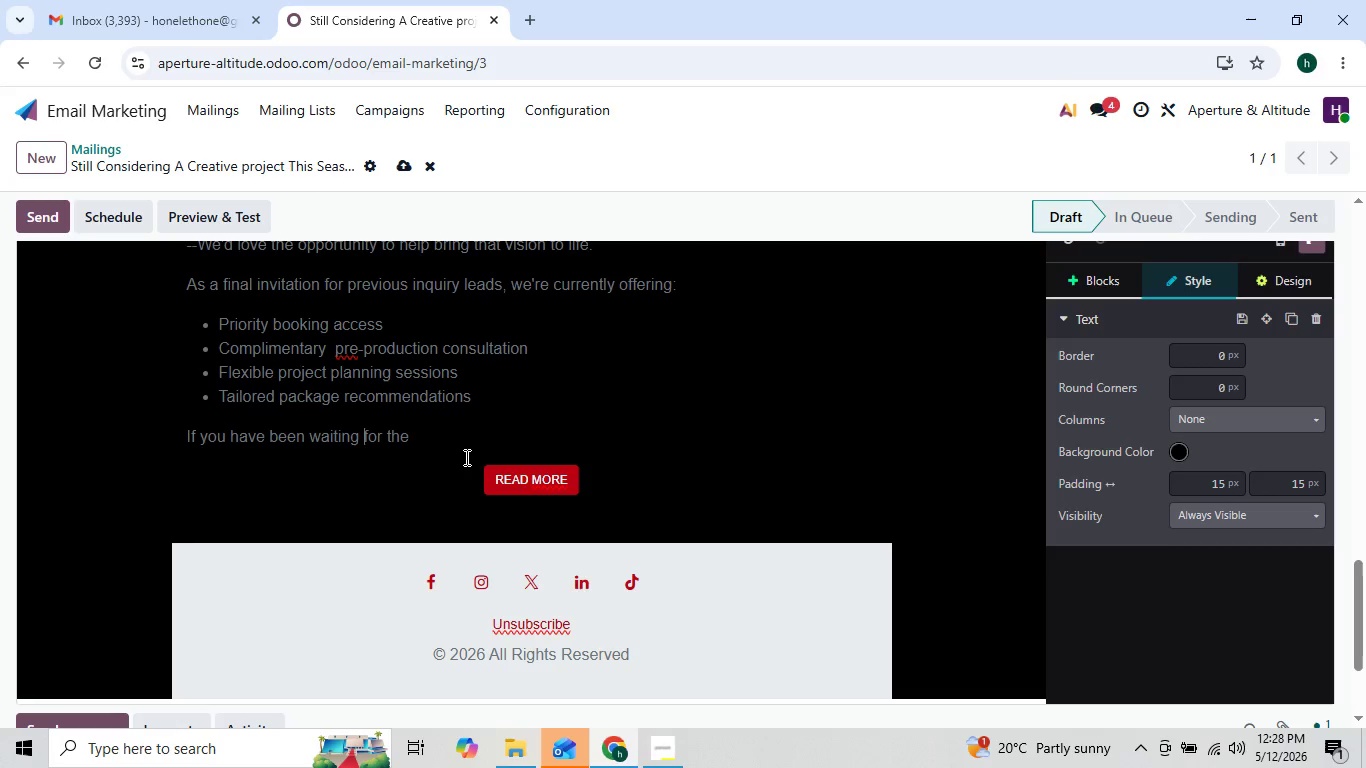 
key(ArrowRight)
 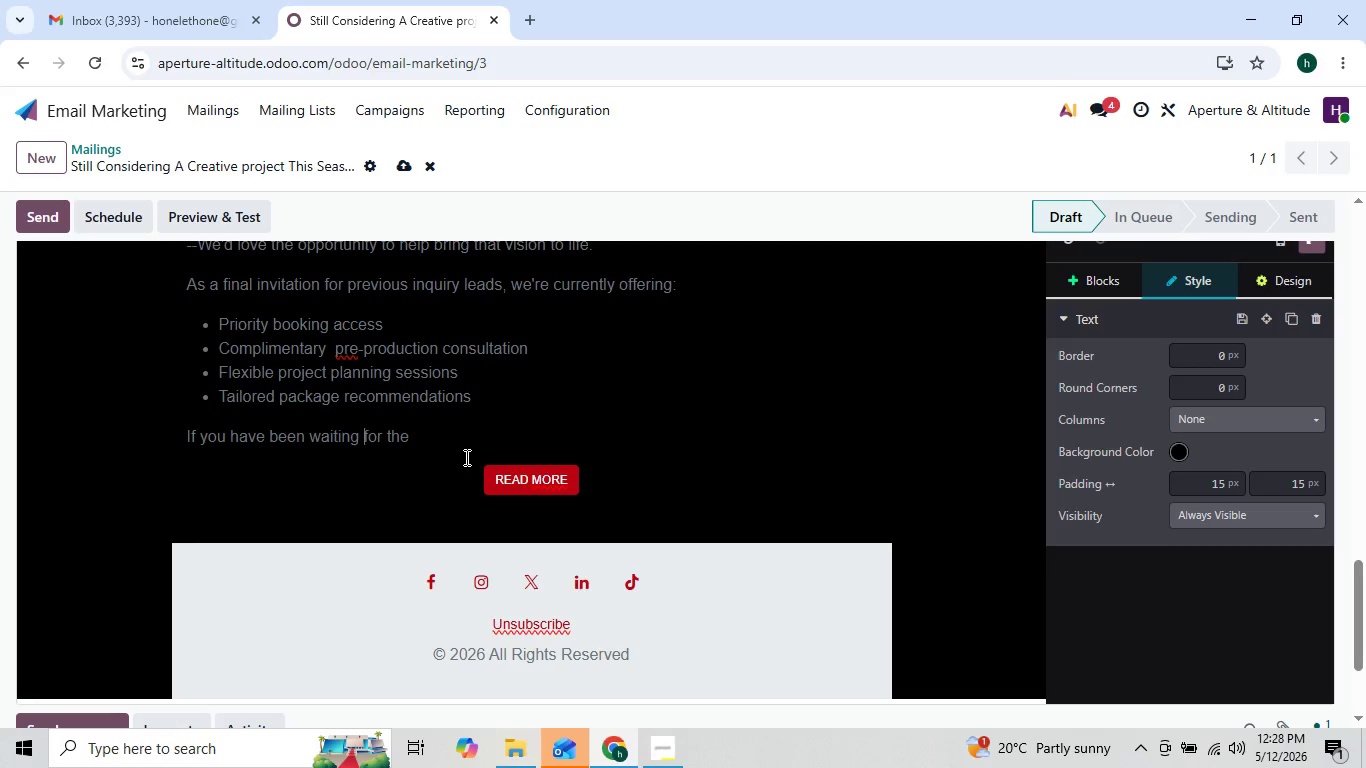 
key(ArrowRight)
 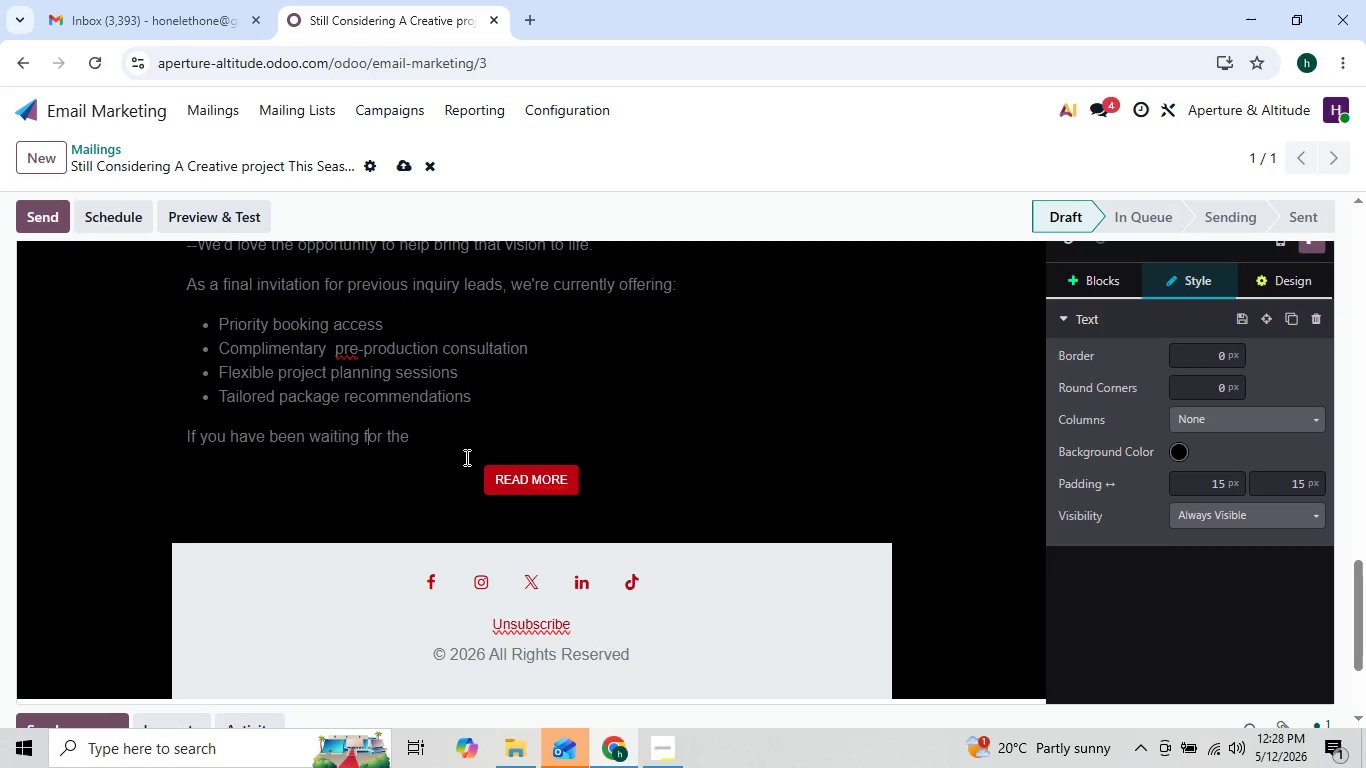 
key(ArrowRight)
 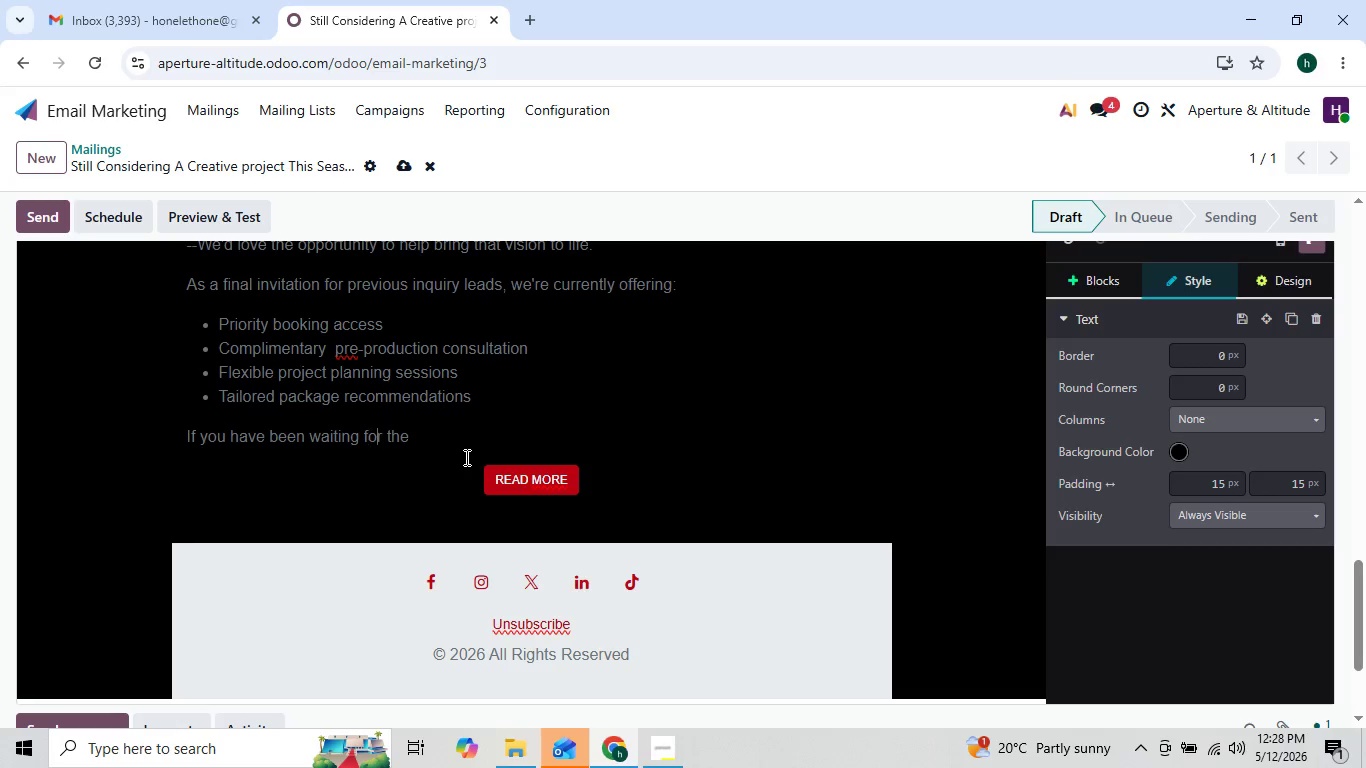 
key(ArrowRight)
 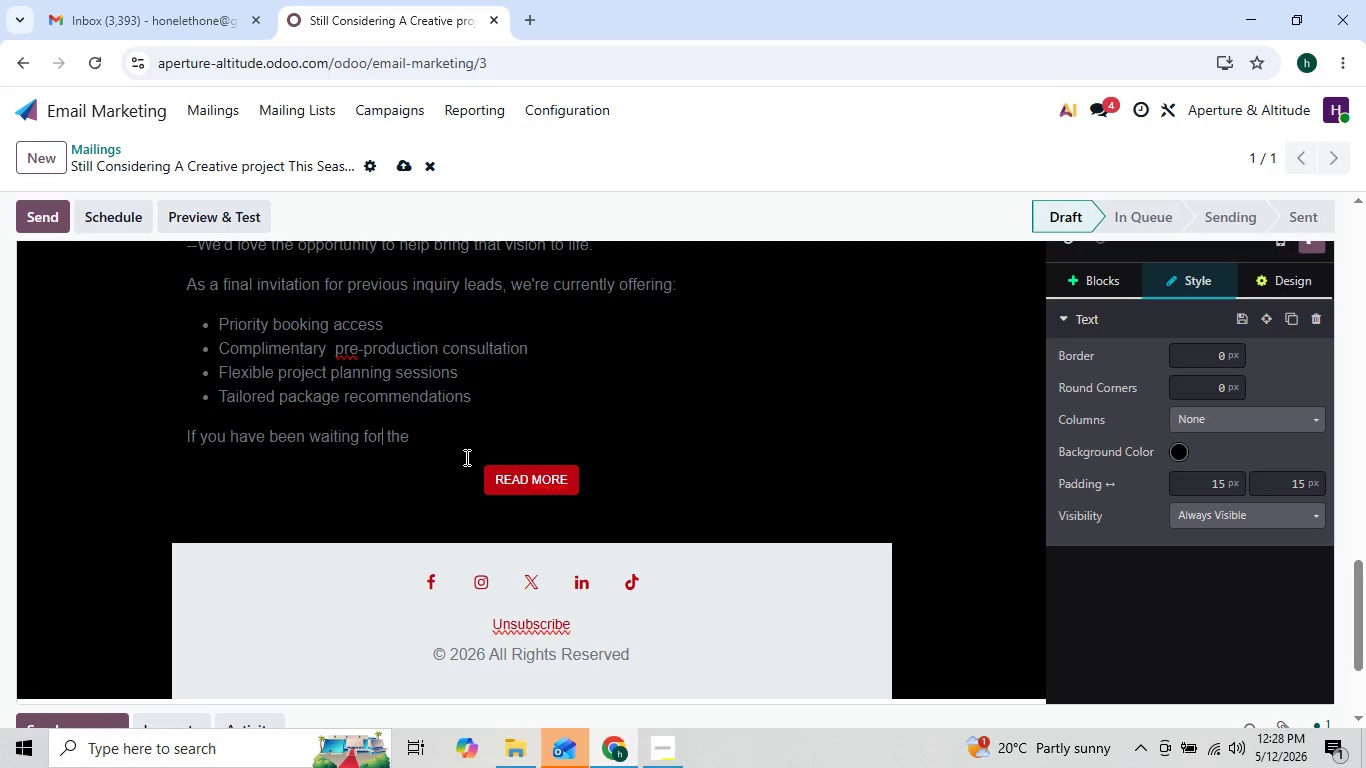 
key(ArrowRight)
 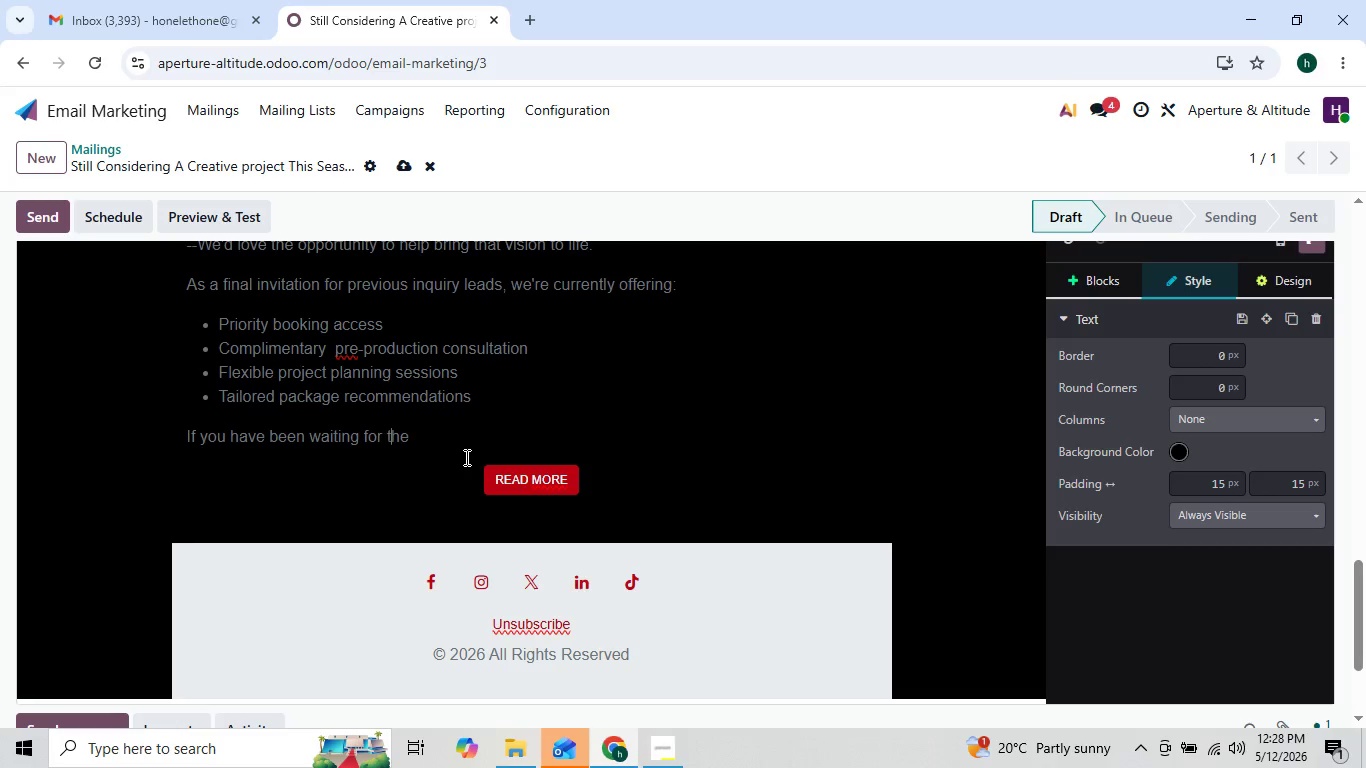 
key(ArrowRight)
 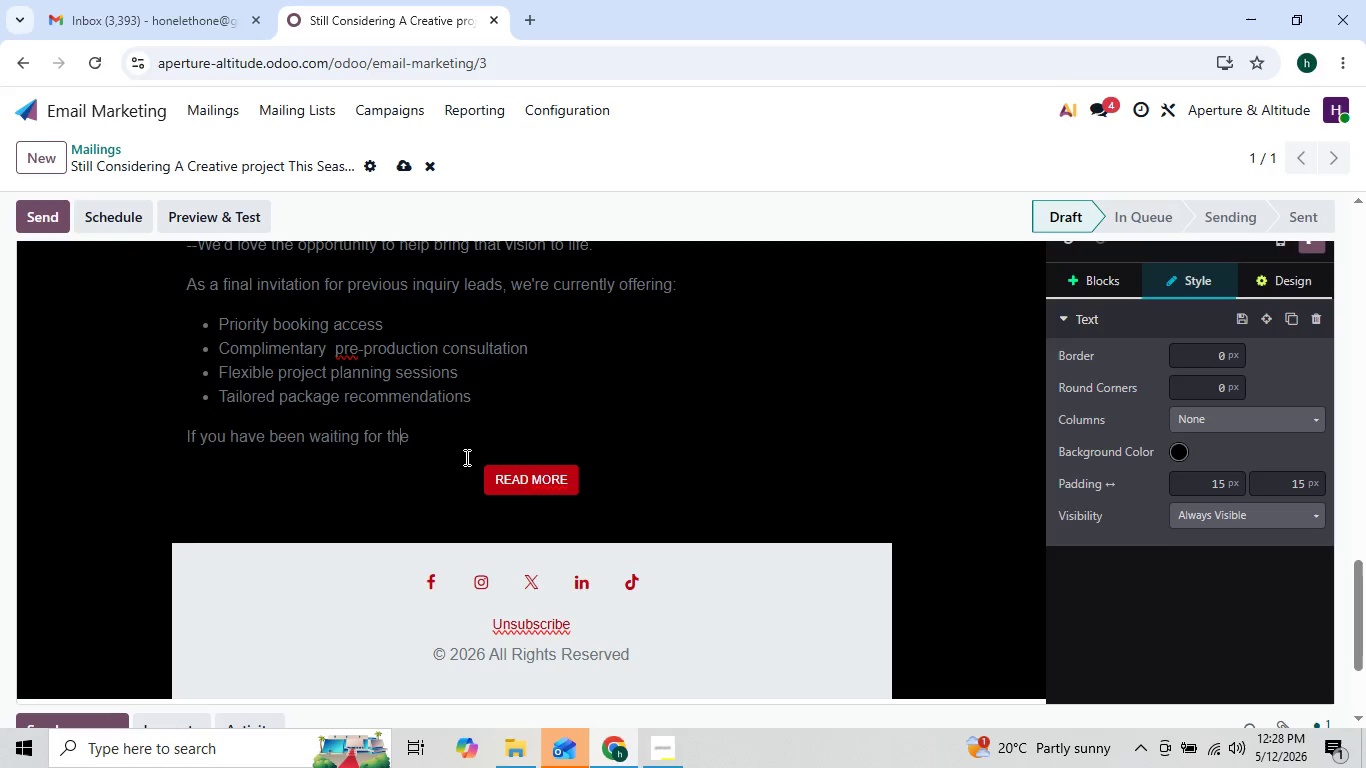 
key(ArrowRight)
 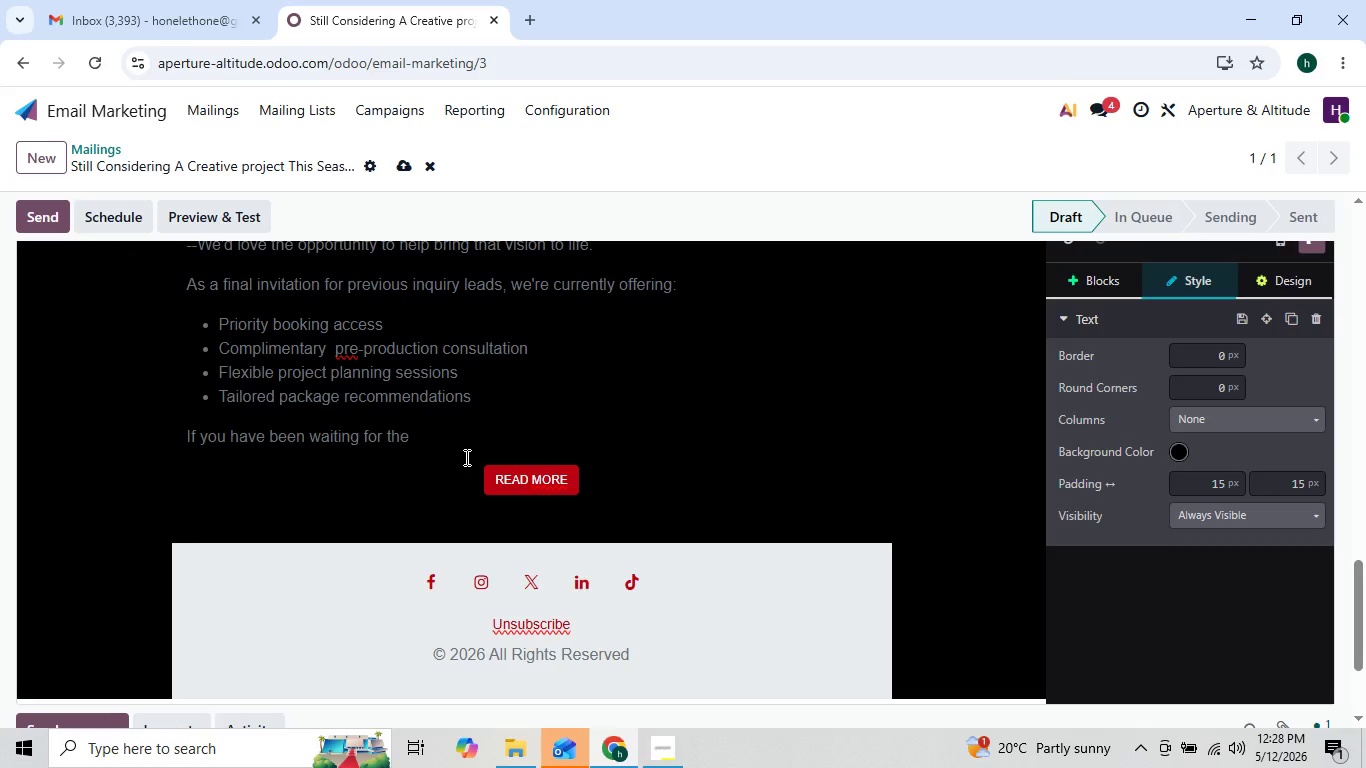 
key(ArrowRight)
 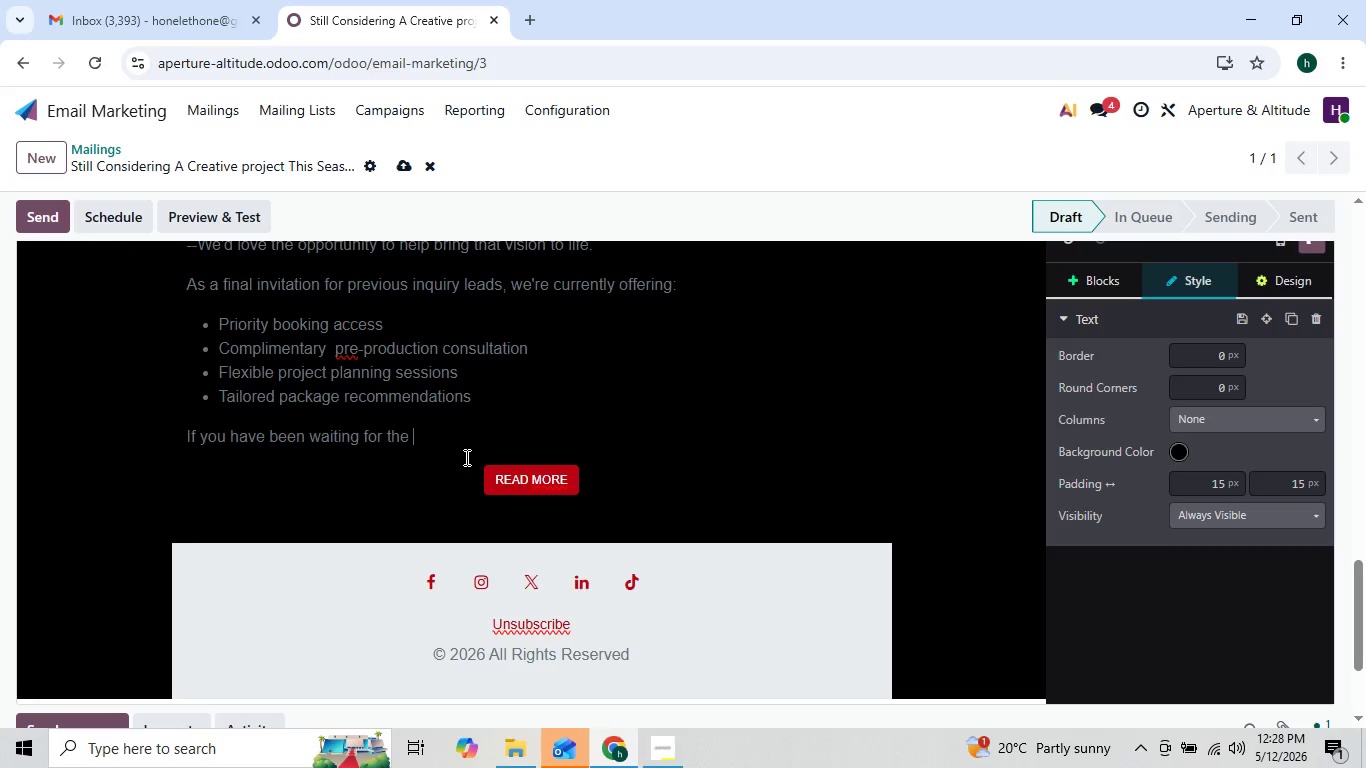 
key(ArrowRight)
 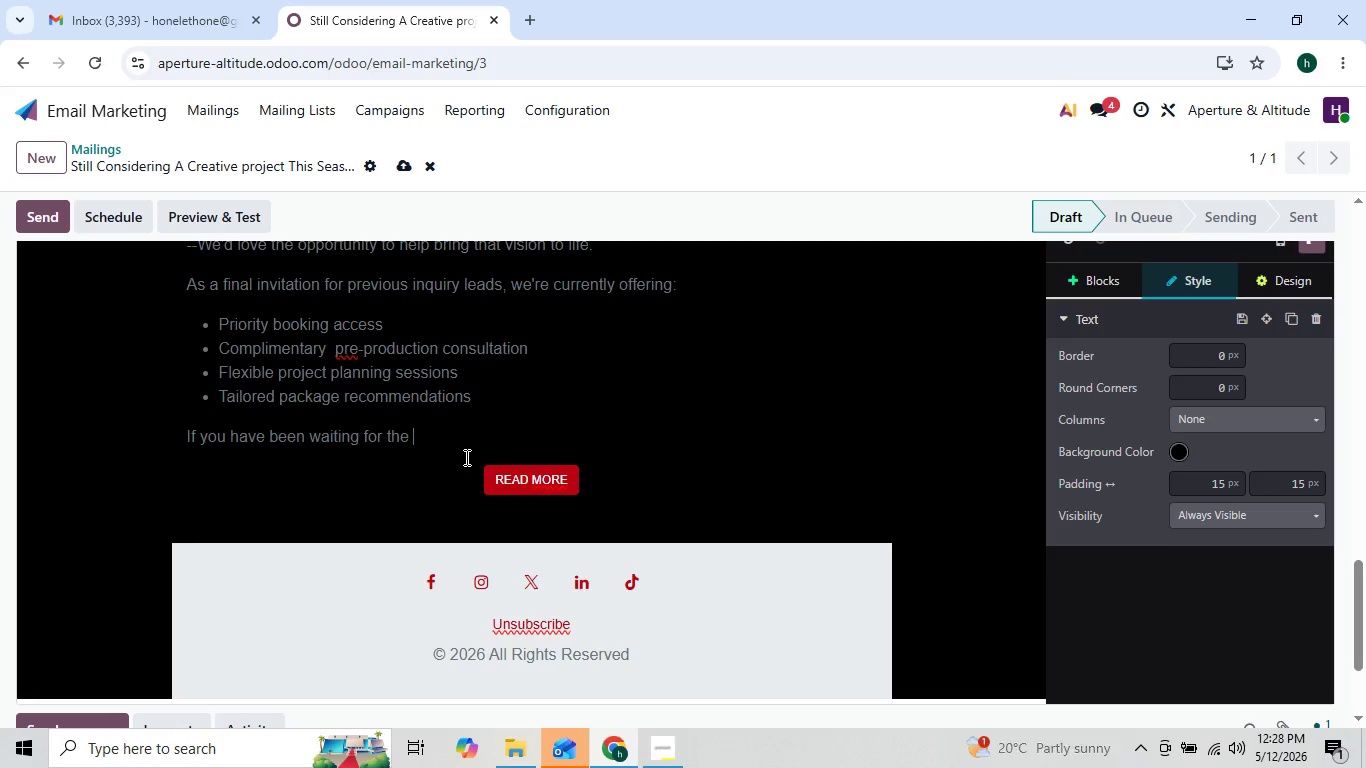 
key(ArrowLeft)
 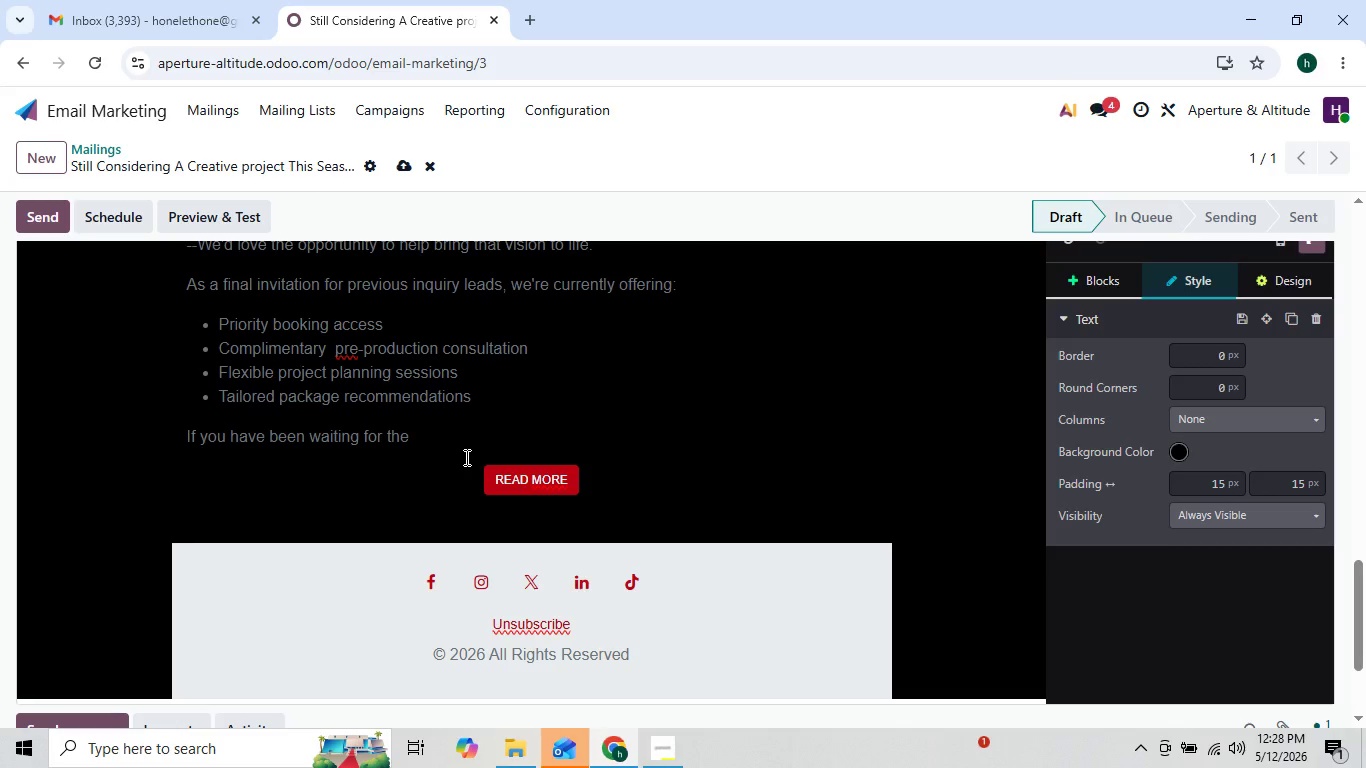 
key(ArrowLeft)
 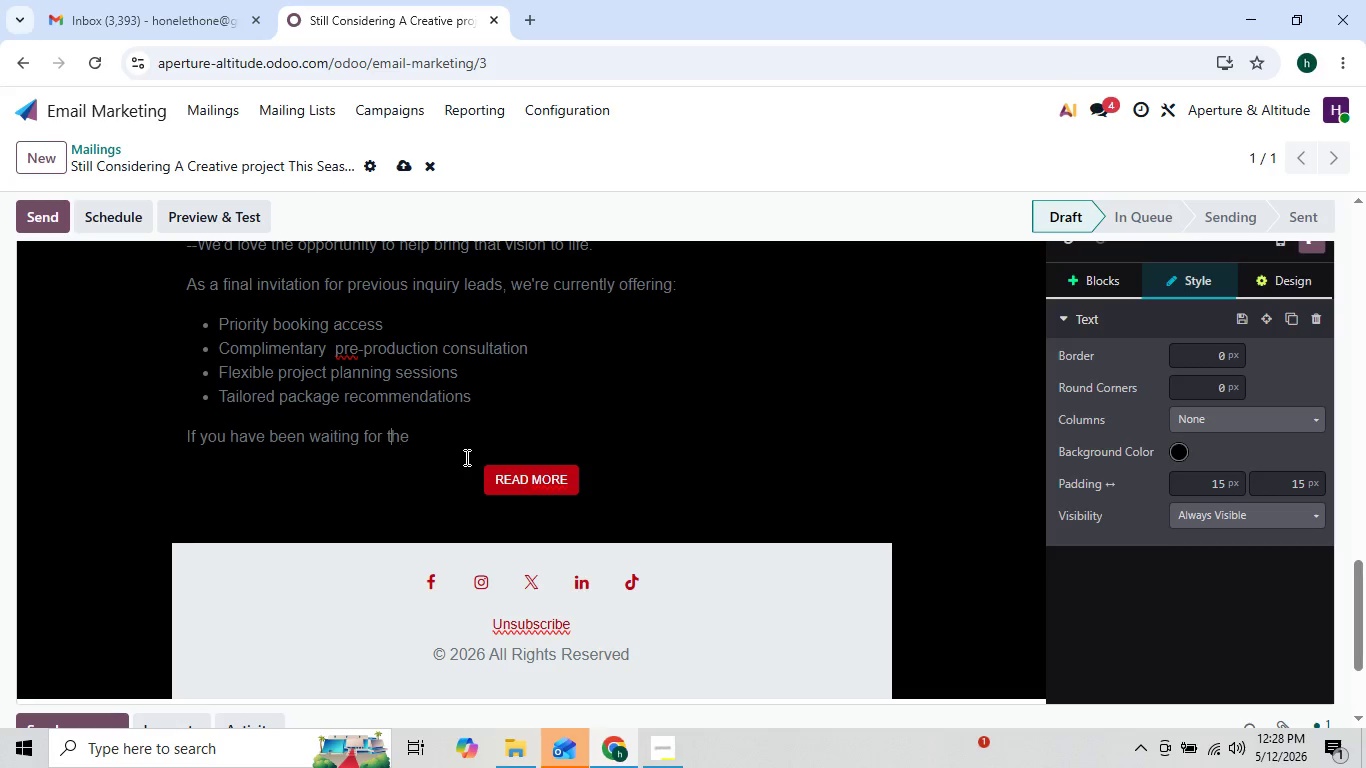 
key(ArrowLeft)
 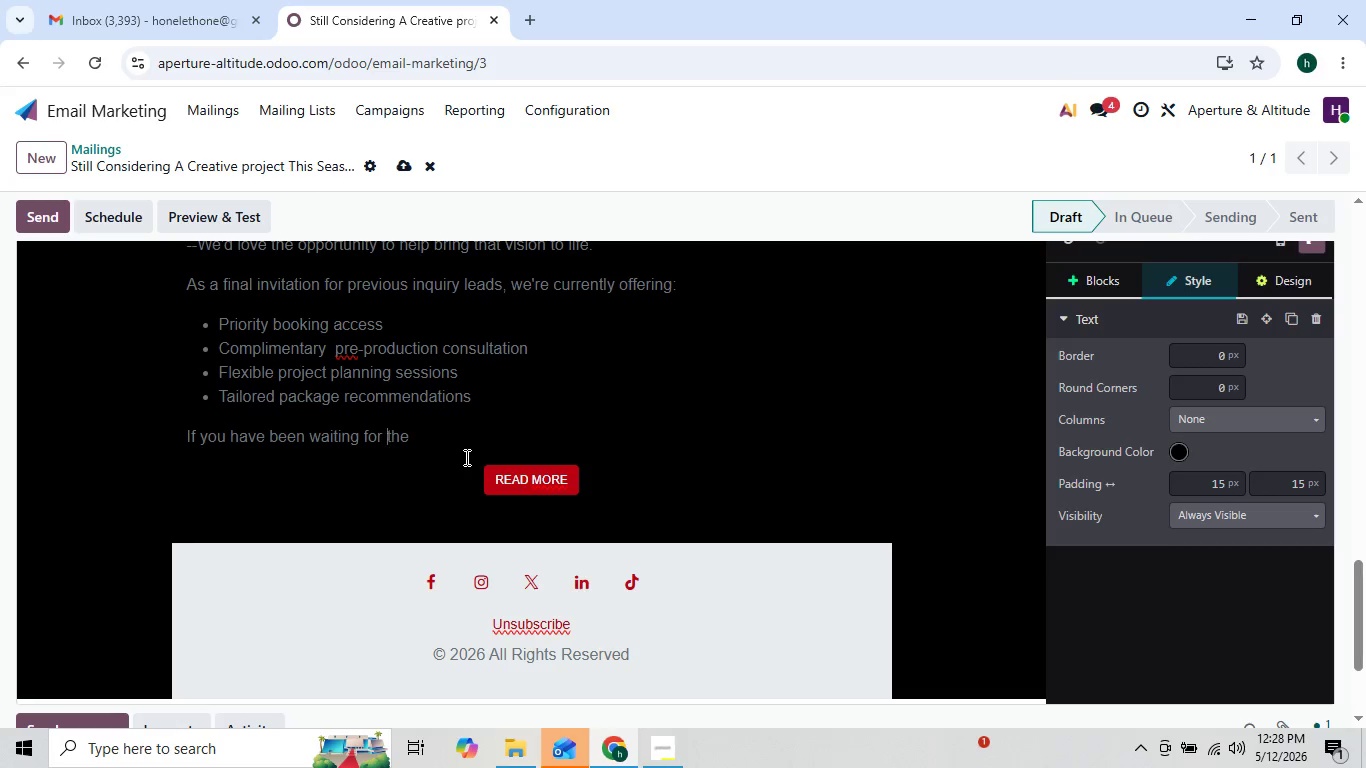 
key(ArrowLeft)
 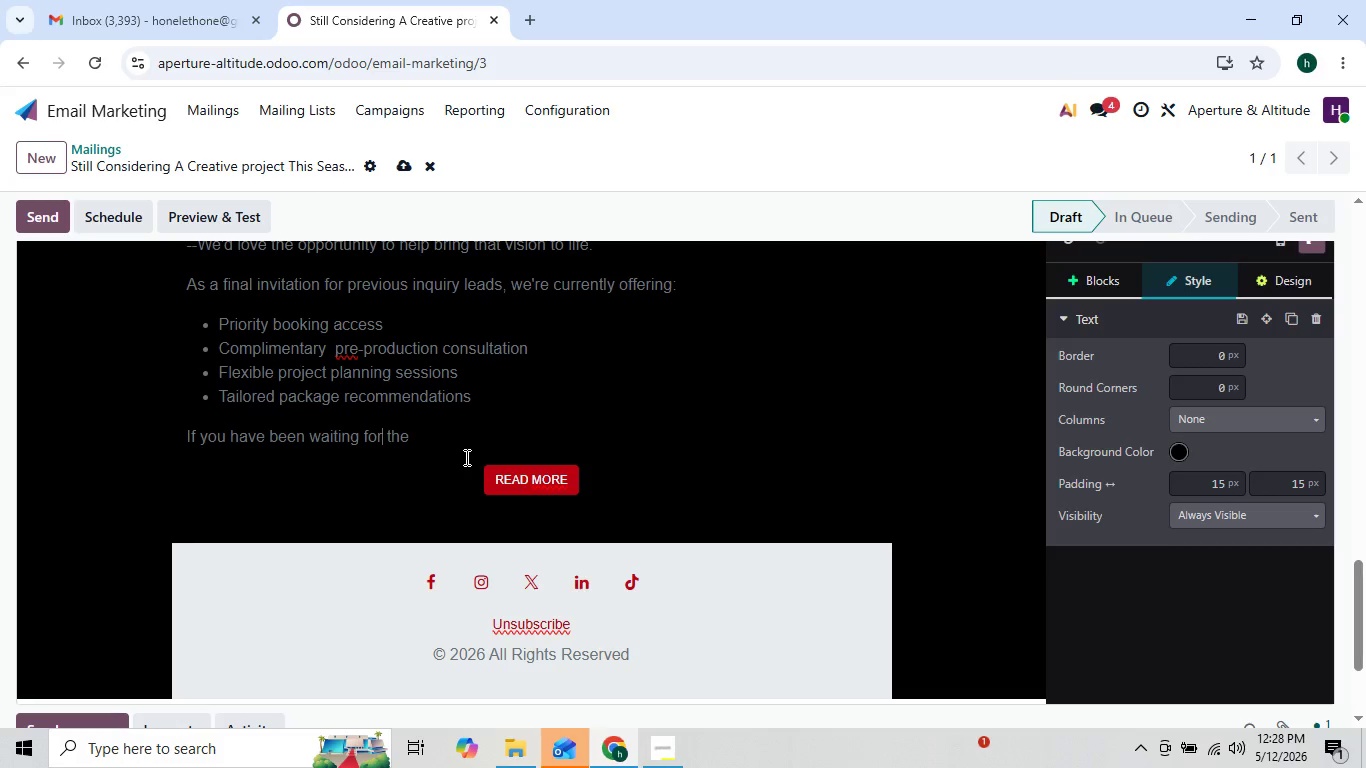 
key(ArrowLeft)
 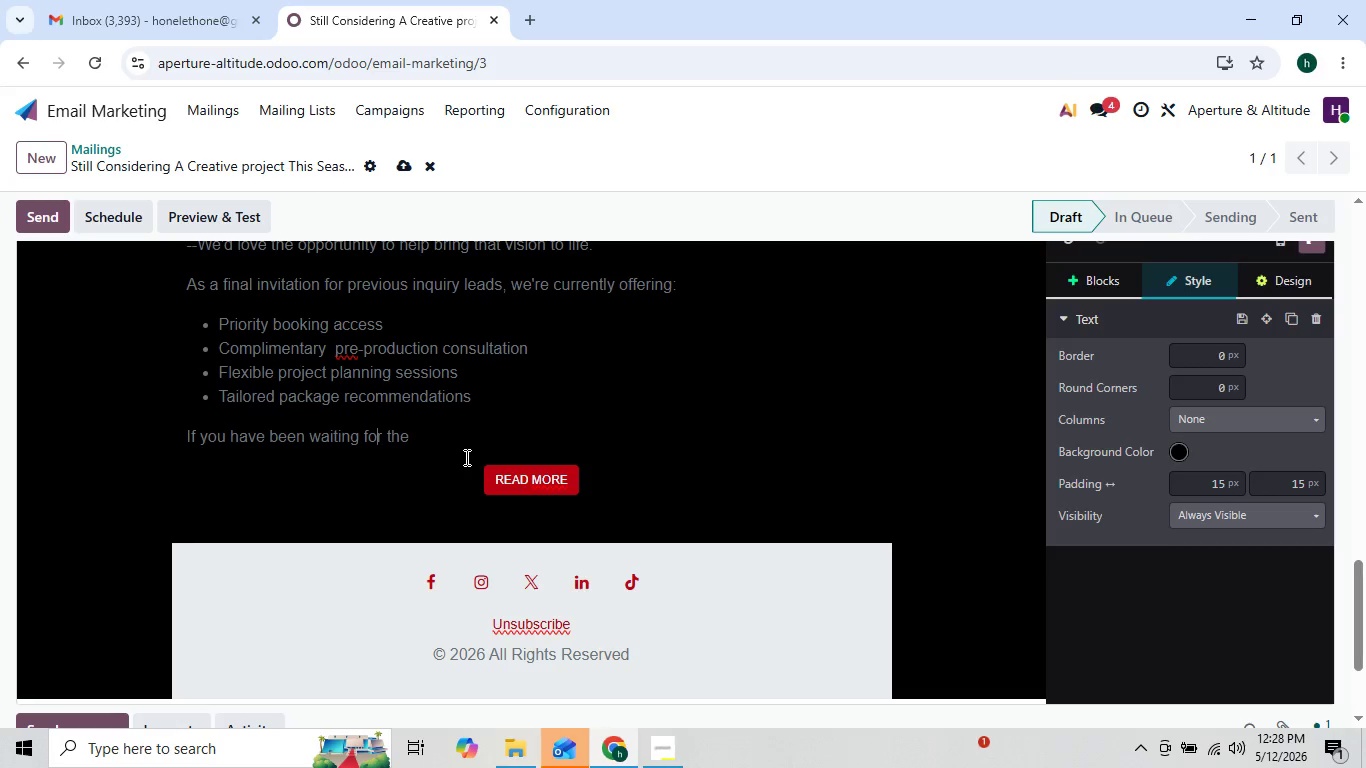 
key(ArrowLeft)
 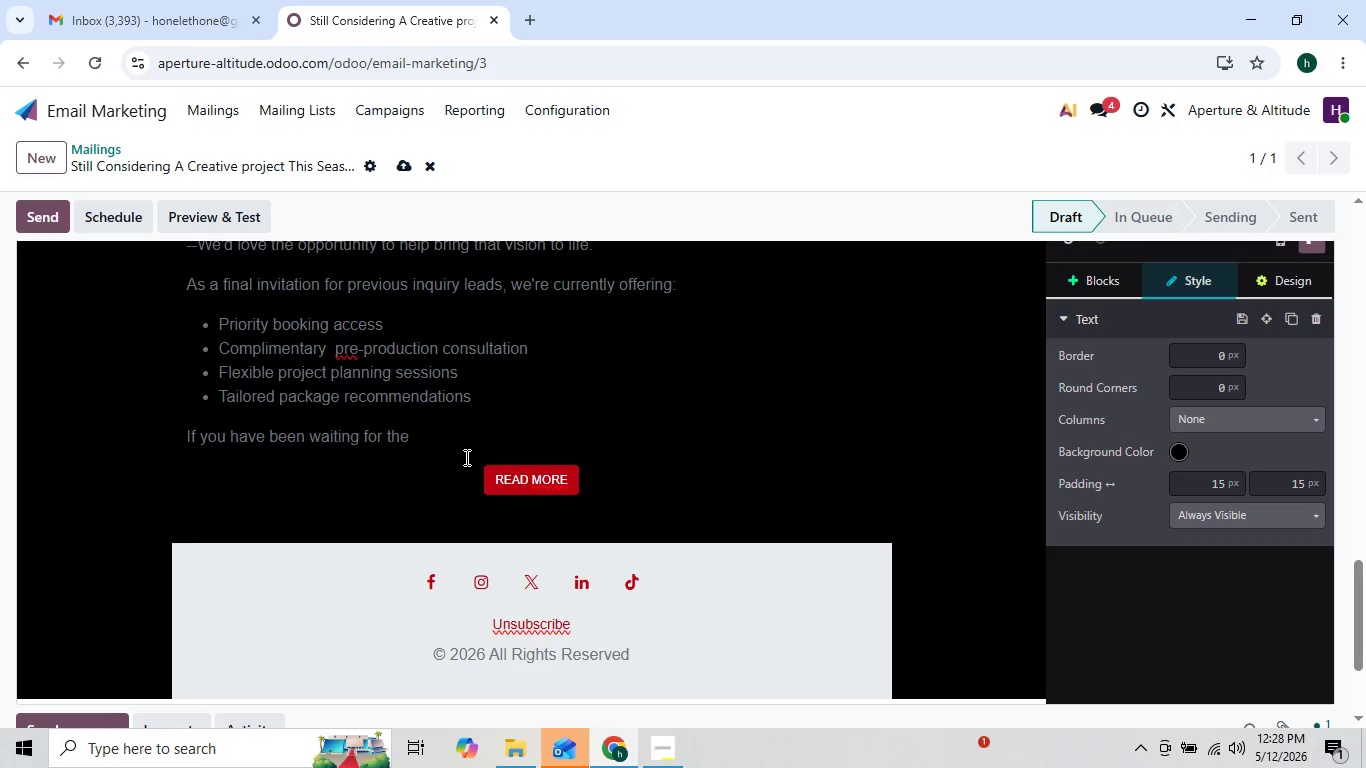 
key(ArrowLeft)
 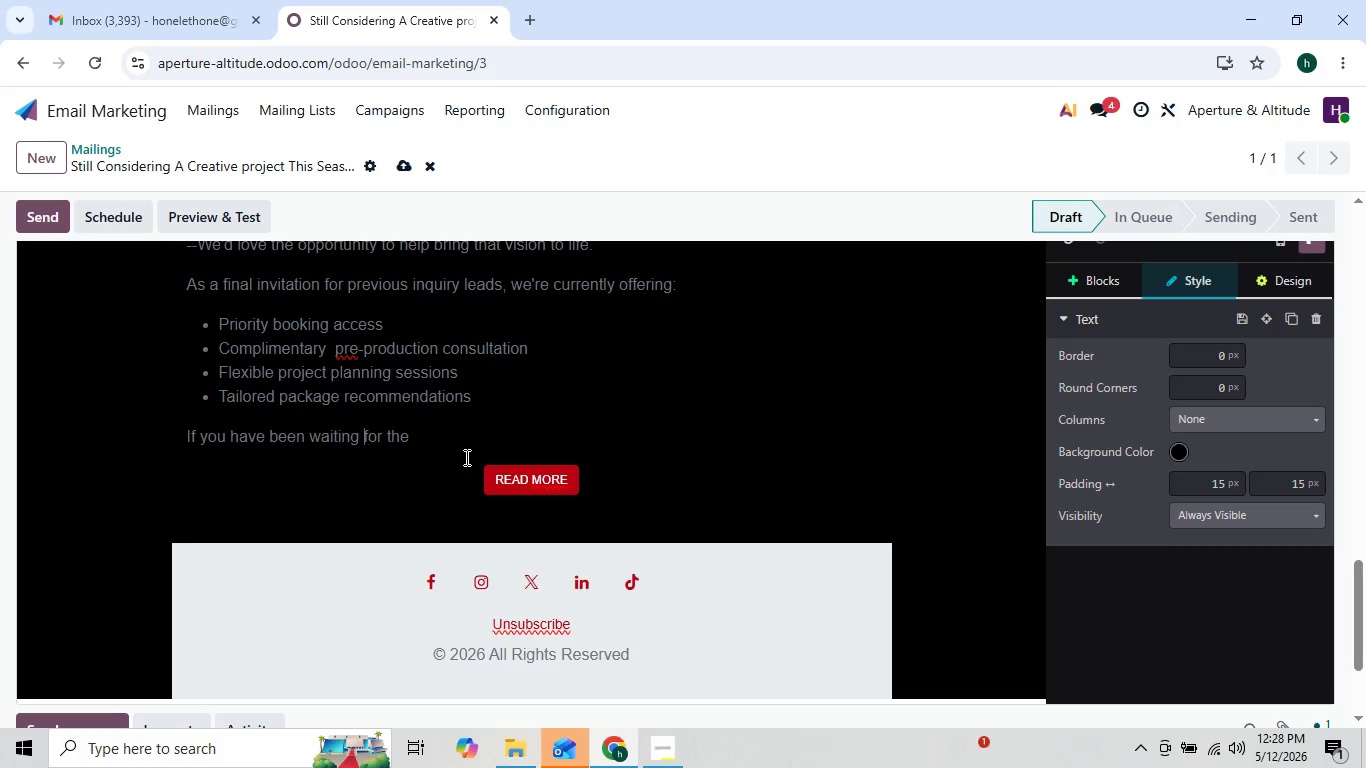 
key(ArrowLeft)
 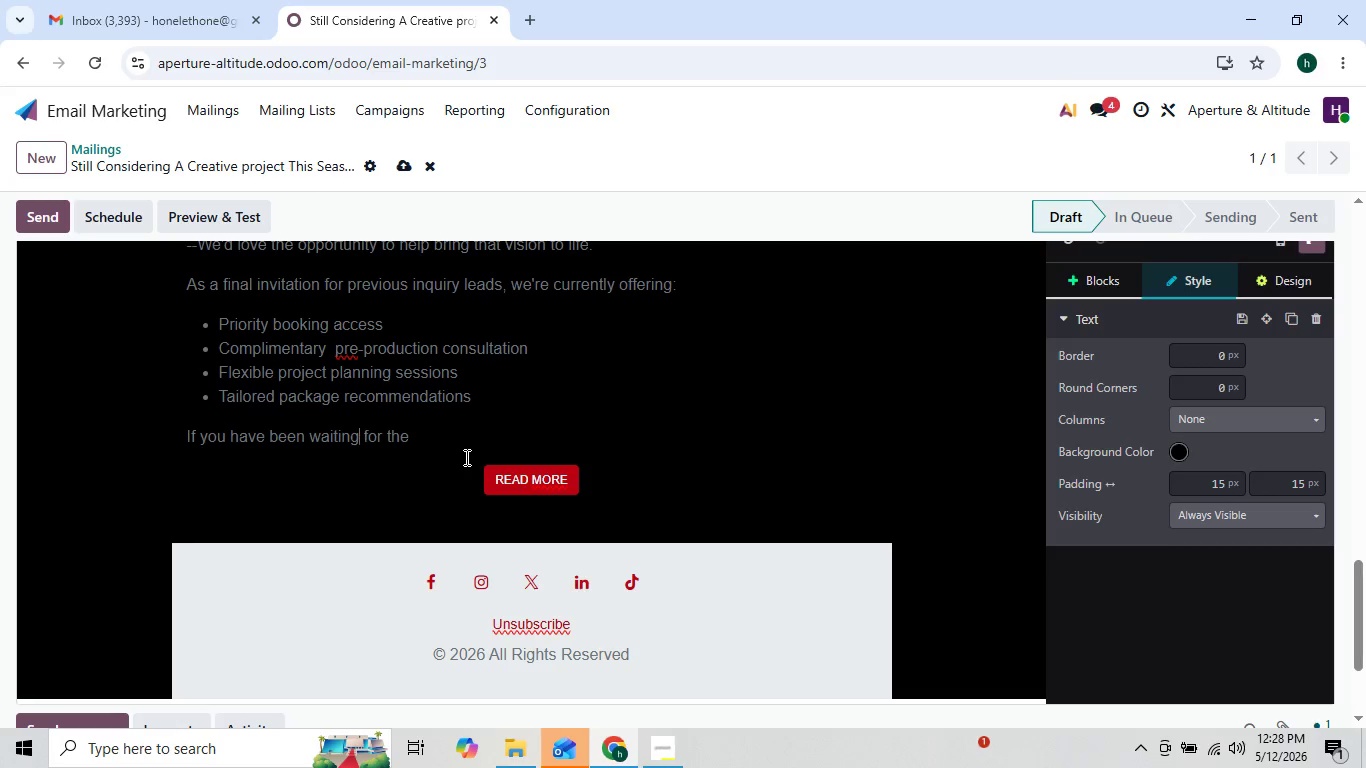 
key(ArrowLeft)
 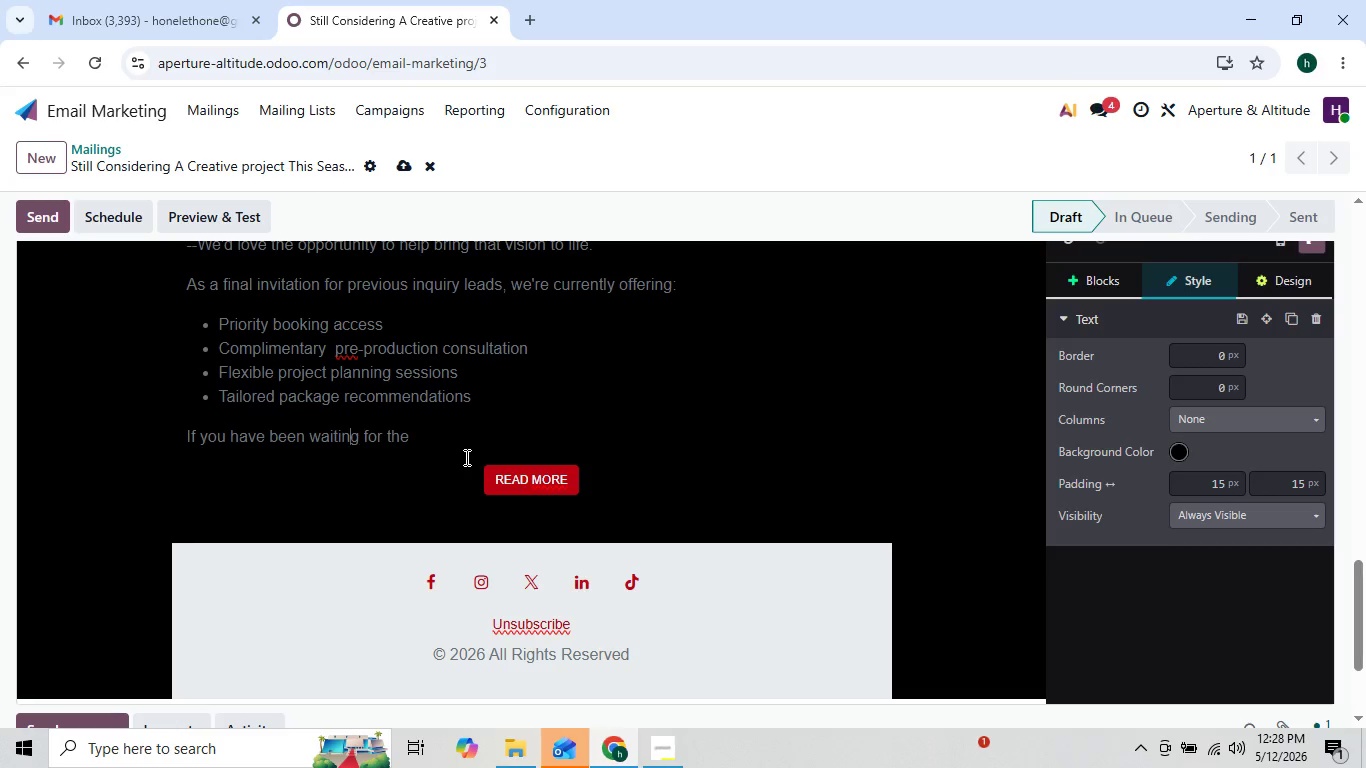 
key(ArrowLeft)
 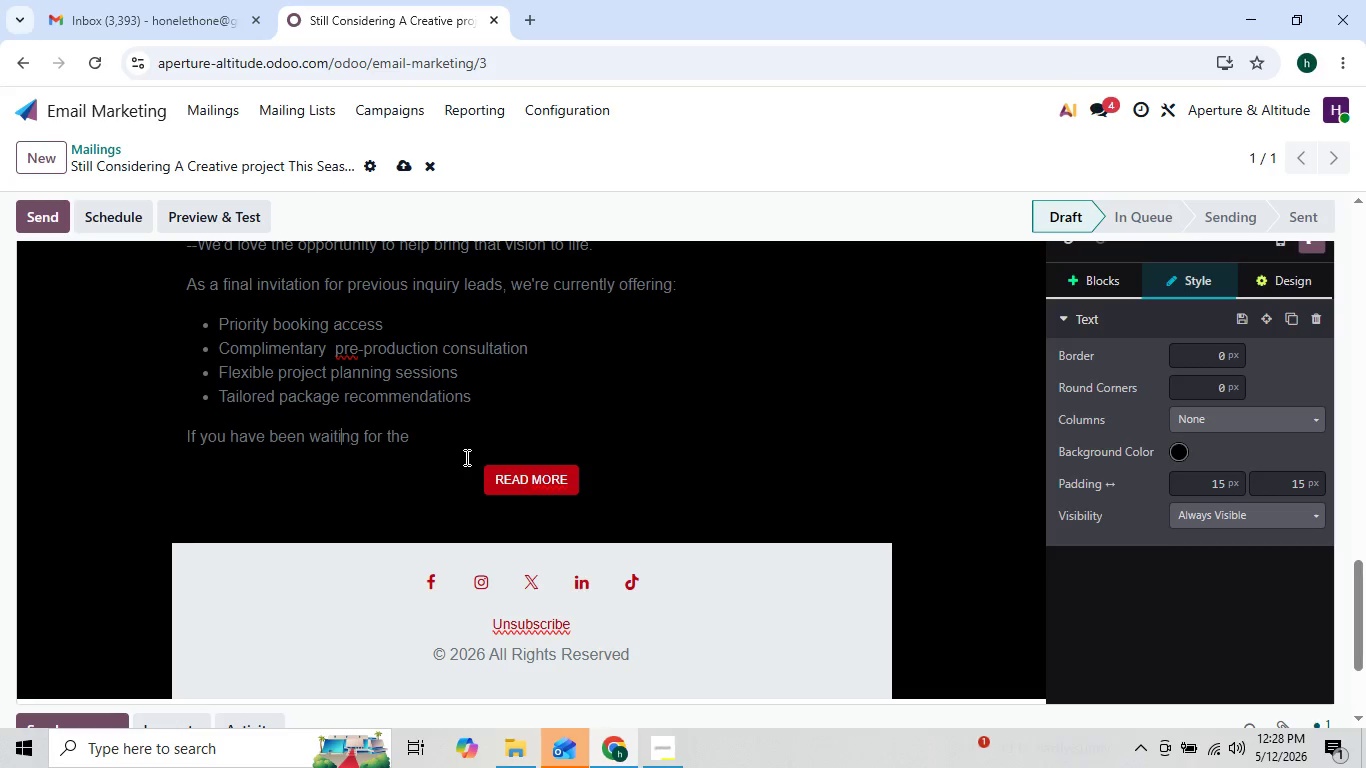 
key(ArrowLeft)
 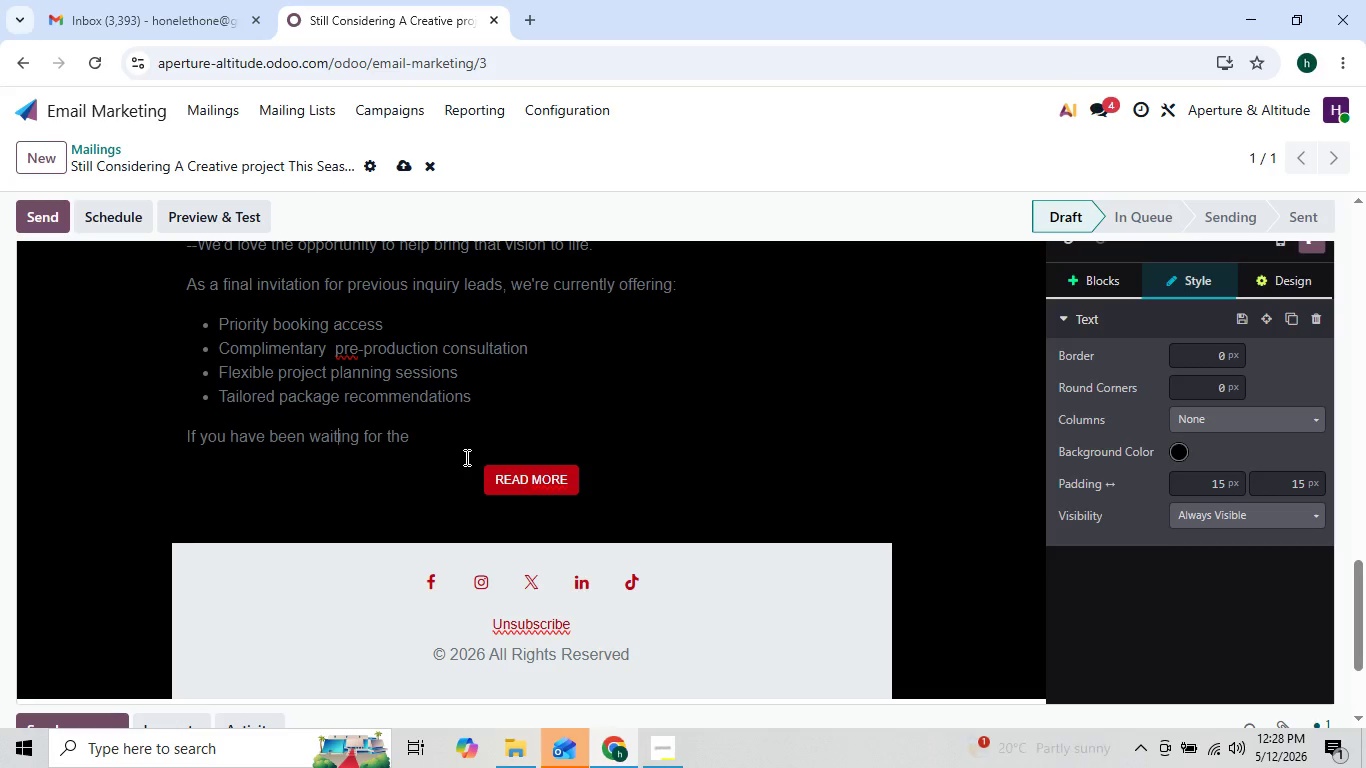 
key(ArrowLeft)
 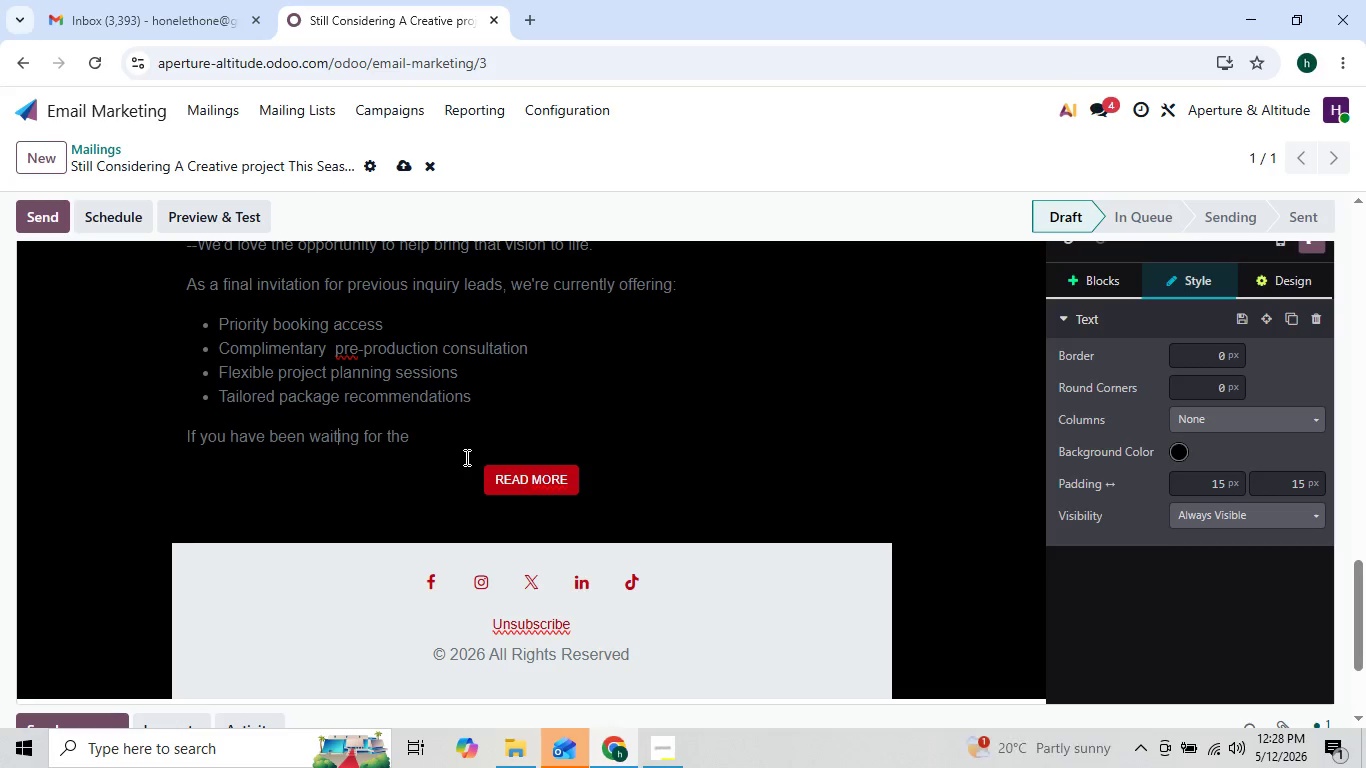 
key(ArrowLeft)
 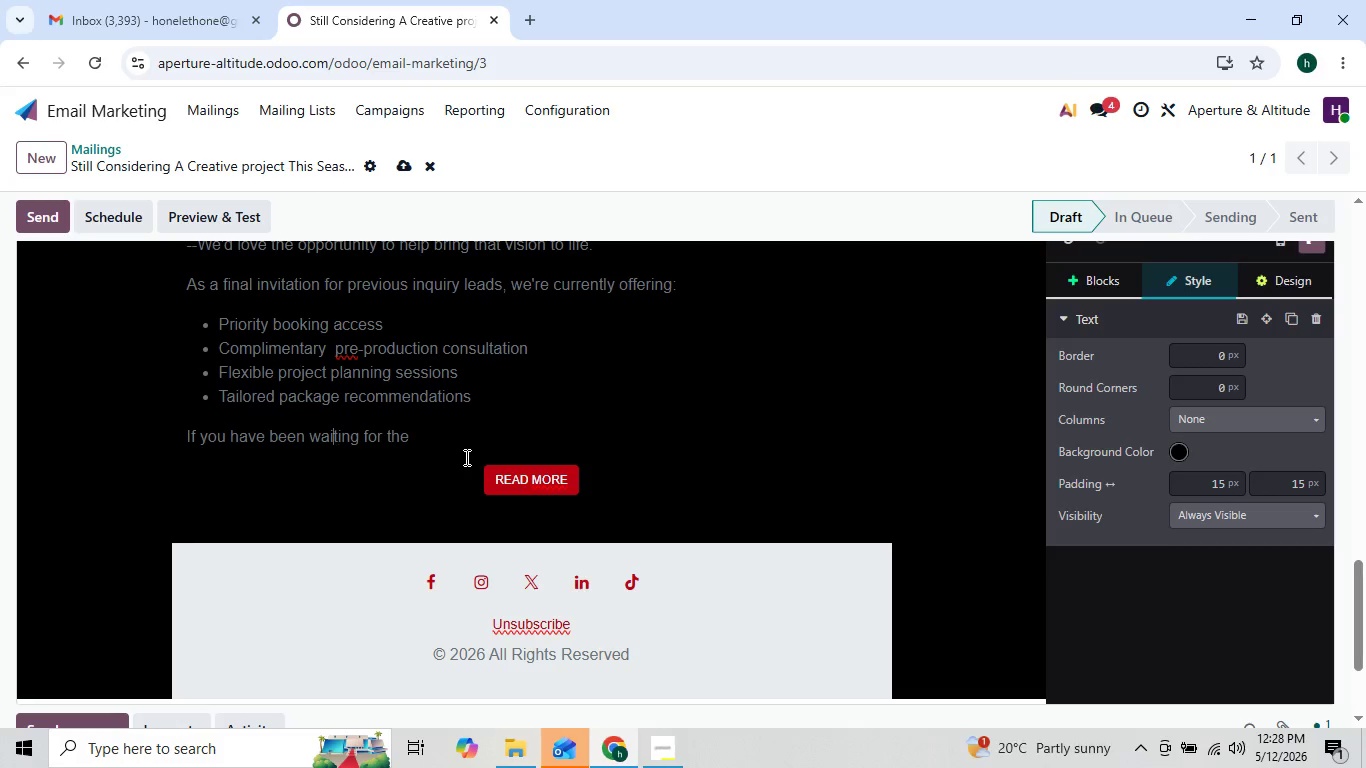 
key(ArrowLeft)
 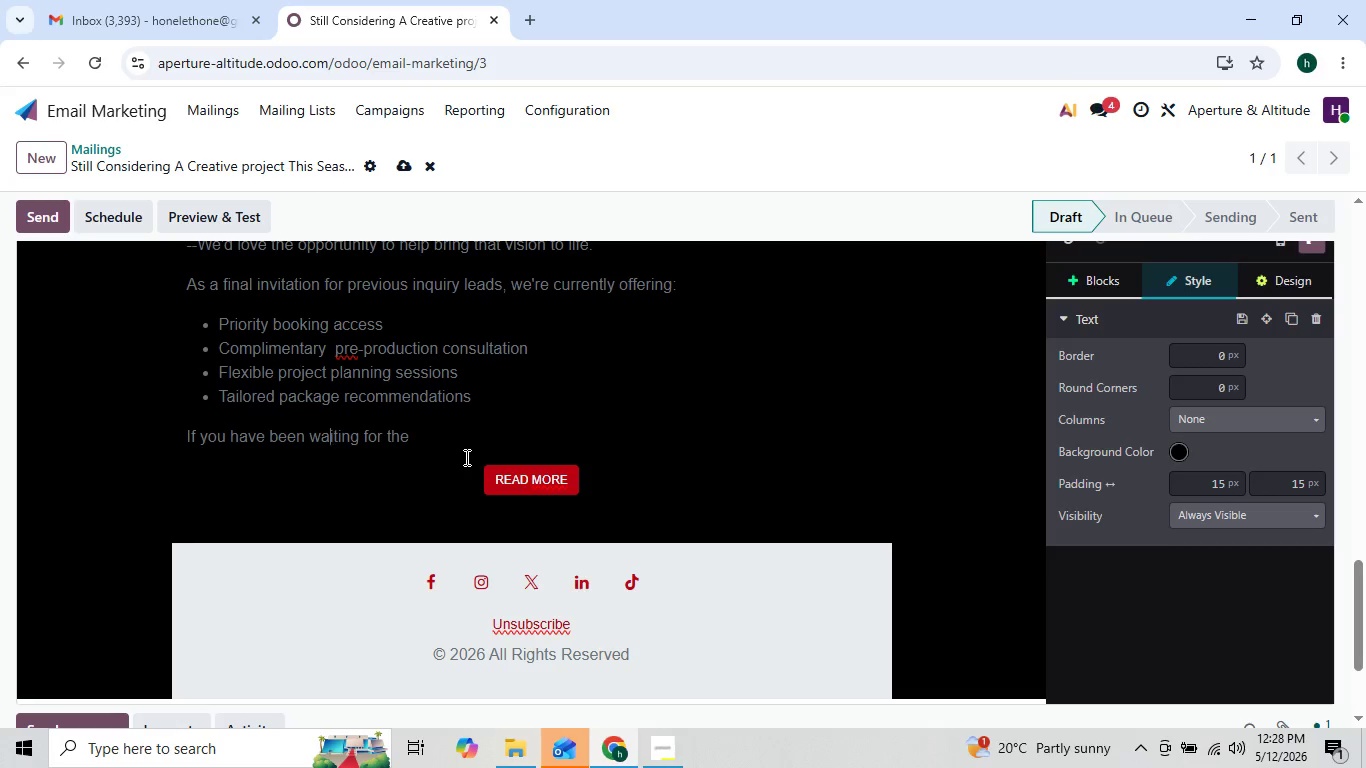 
key(ArrowLeft)
 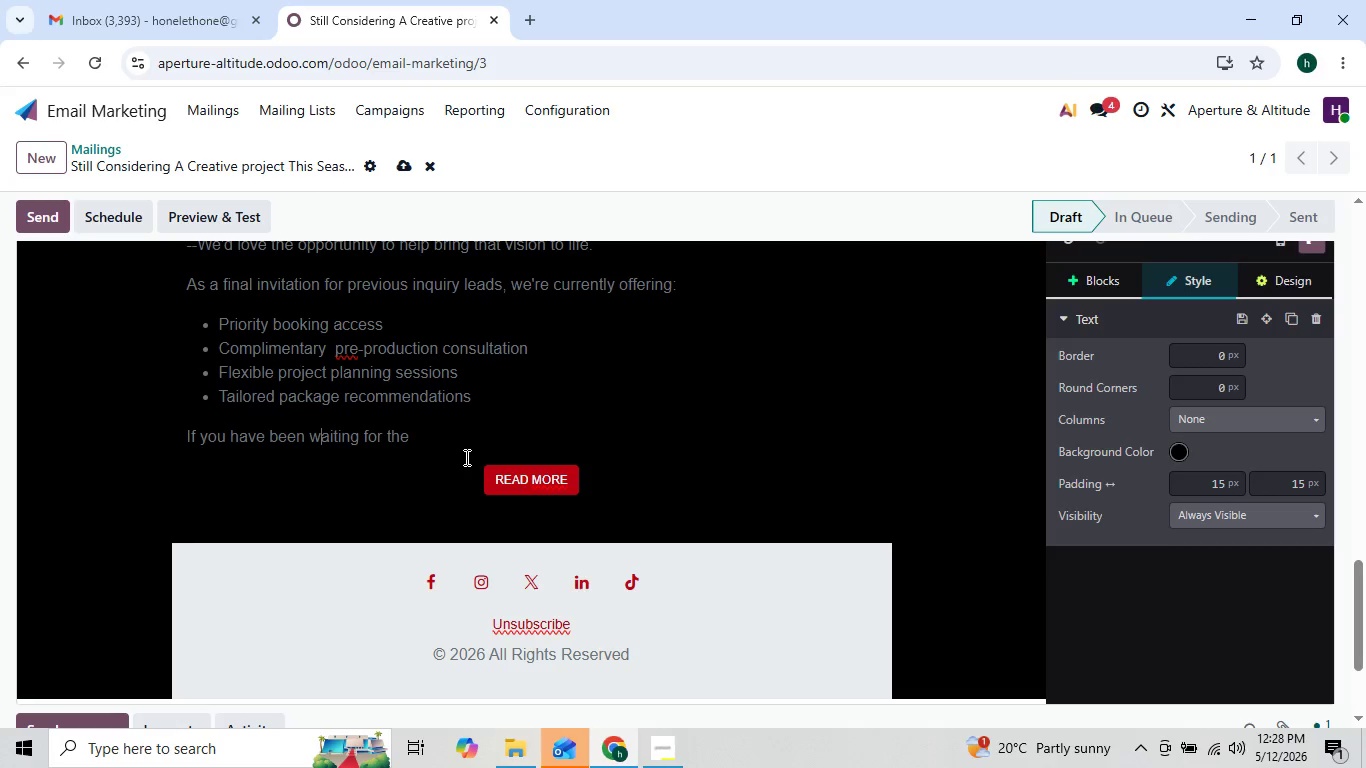 
key(ArrowLeft)
 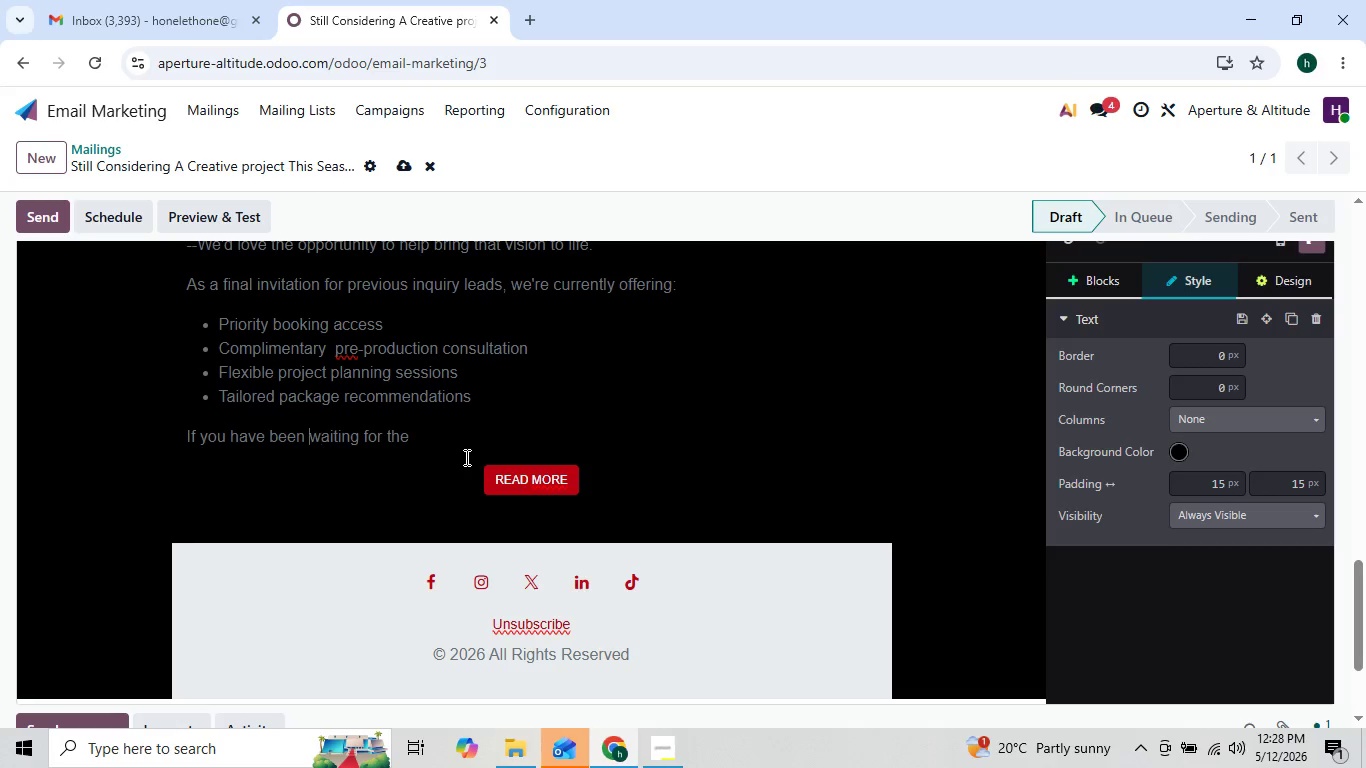 
key(ArrowLeft)
 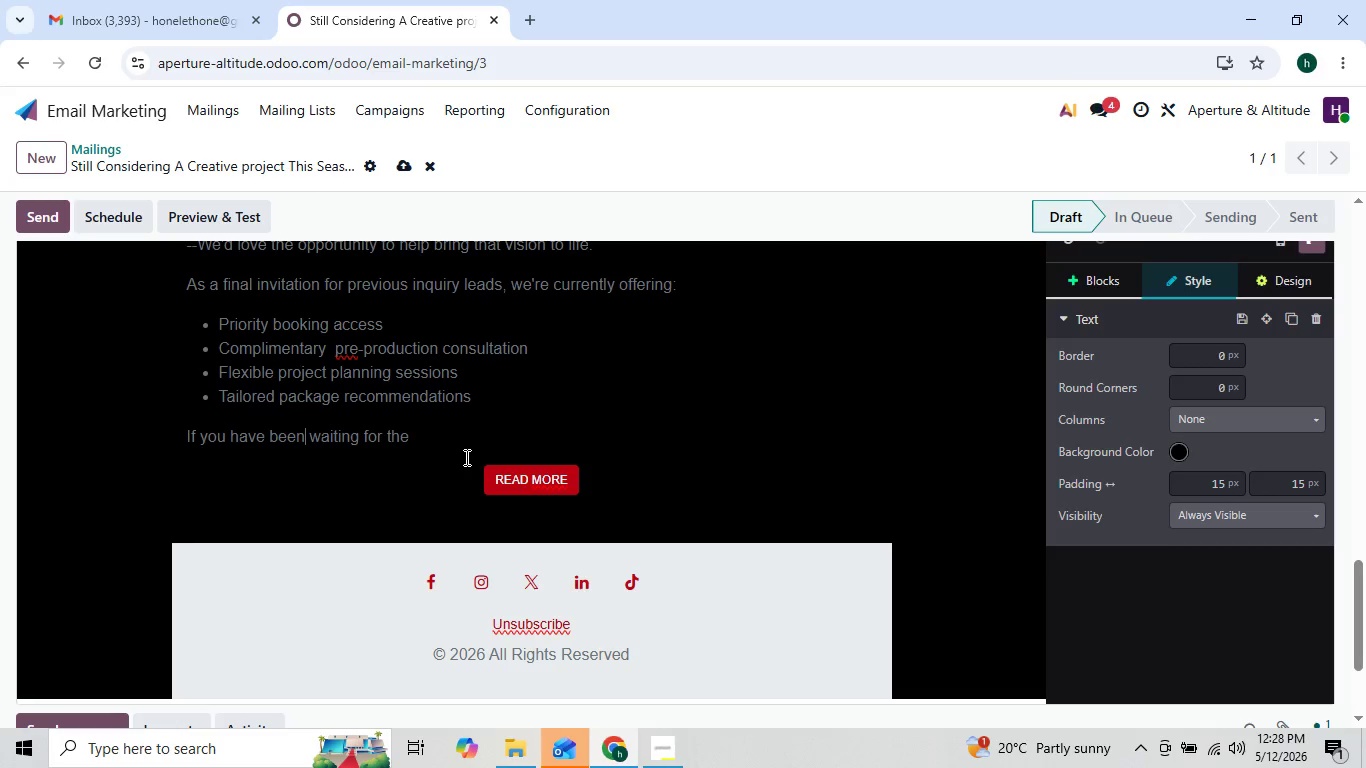 
key(ArrowLeft)
 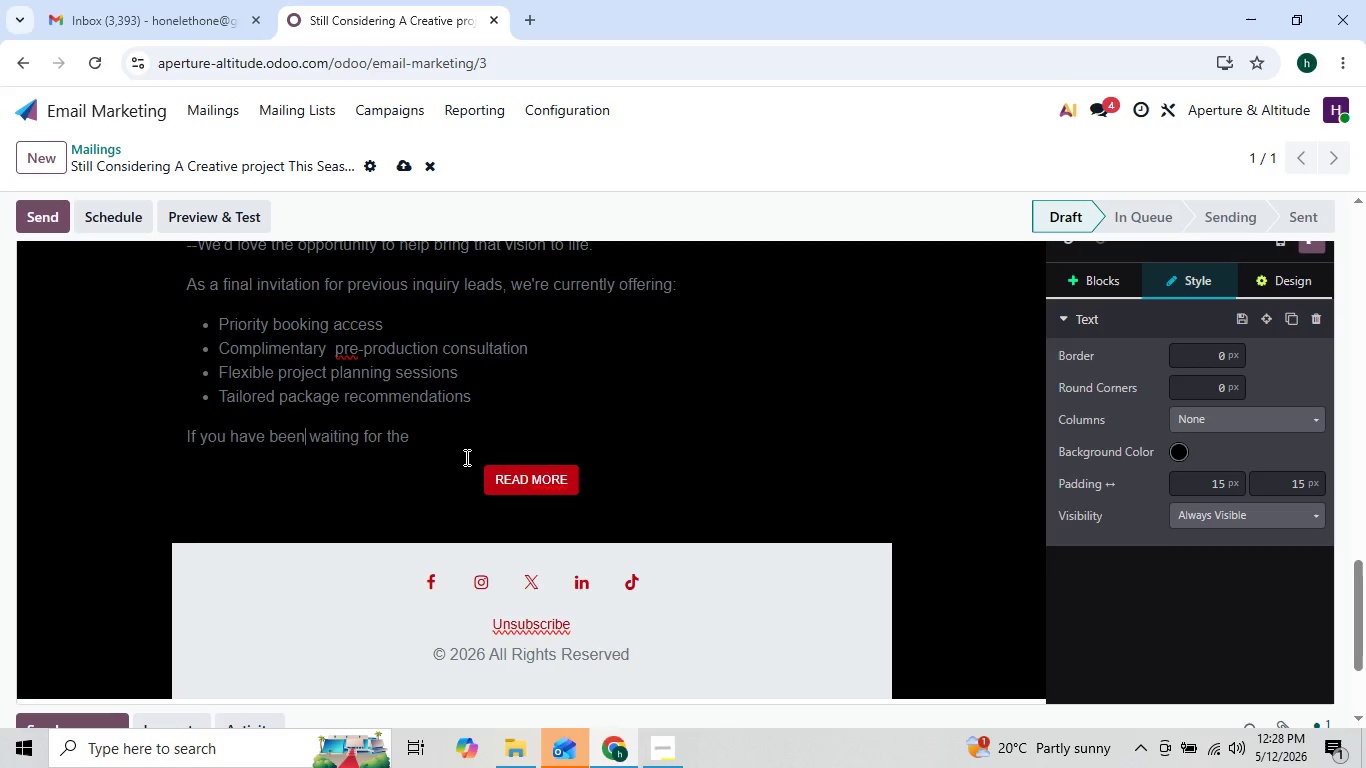 
key(ArrowRight)
 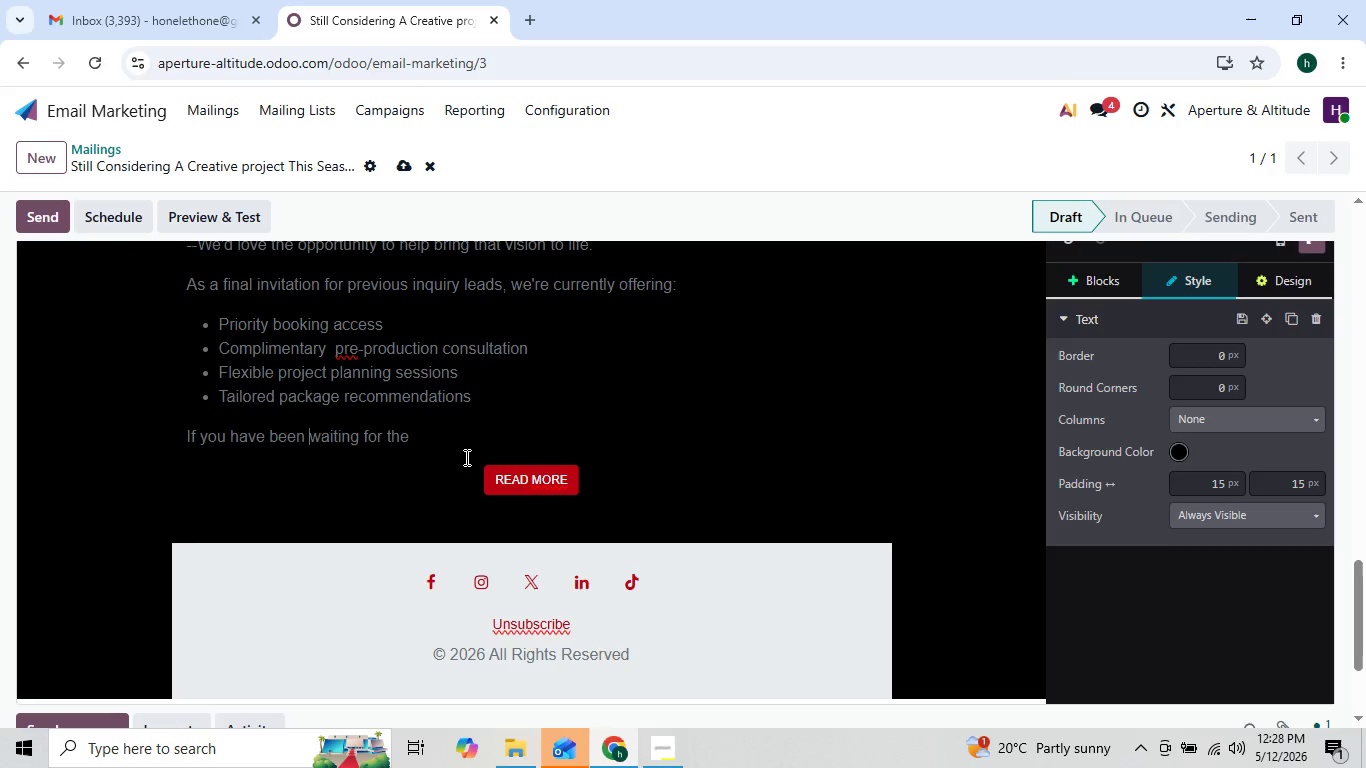 
key(ArrowRight)
 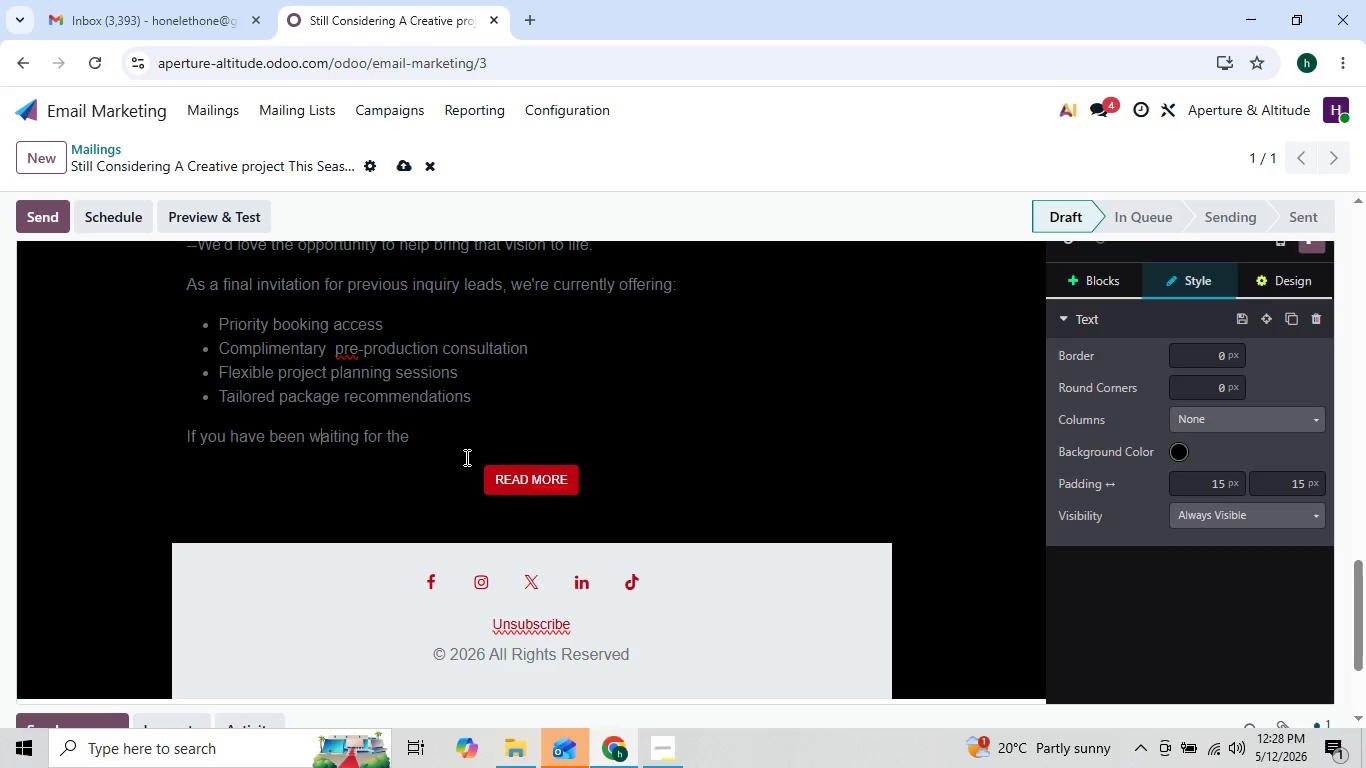 
key(ArrowRight)
 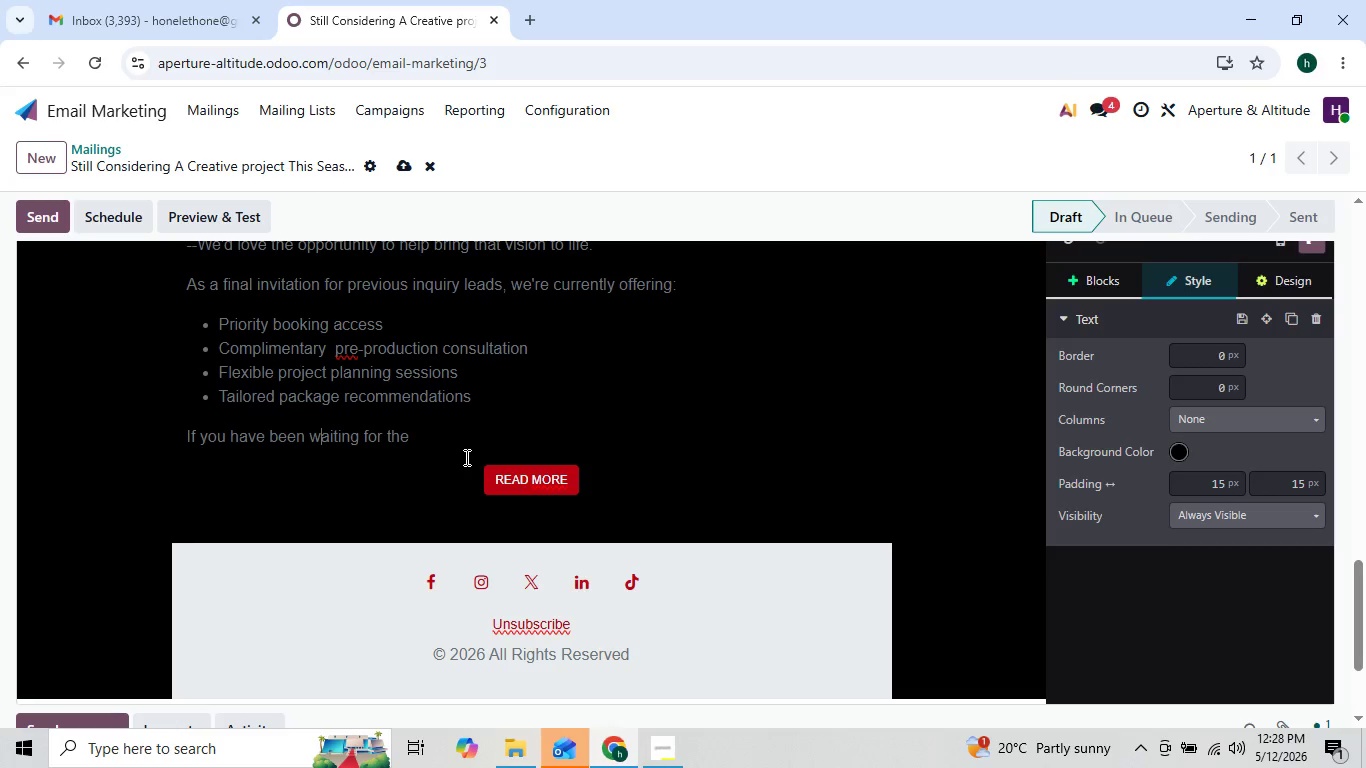 
key(ArrowRight)
 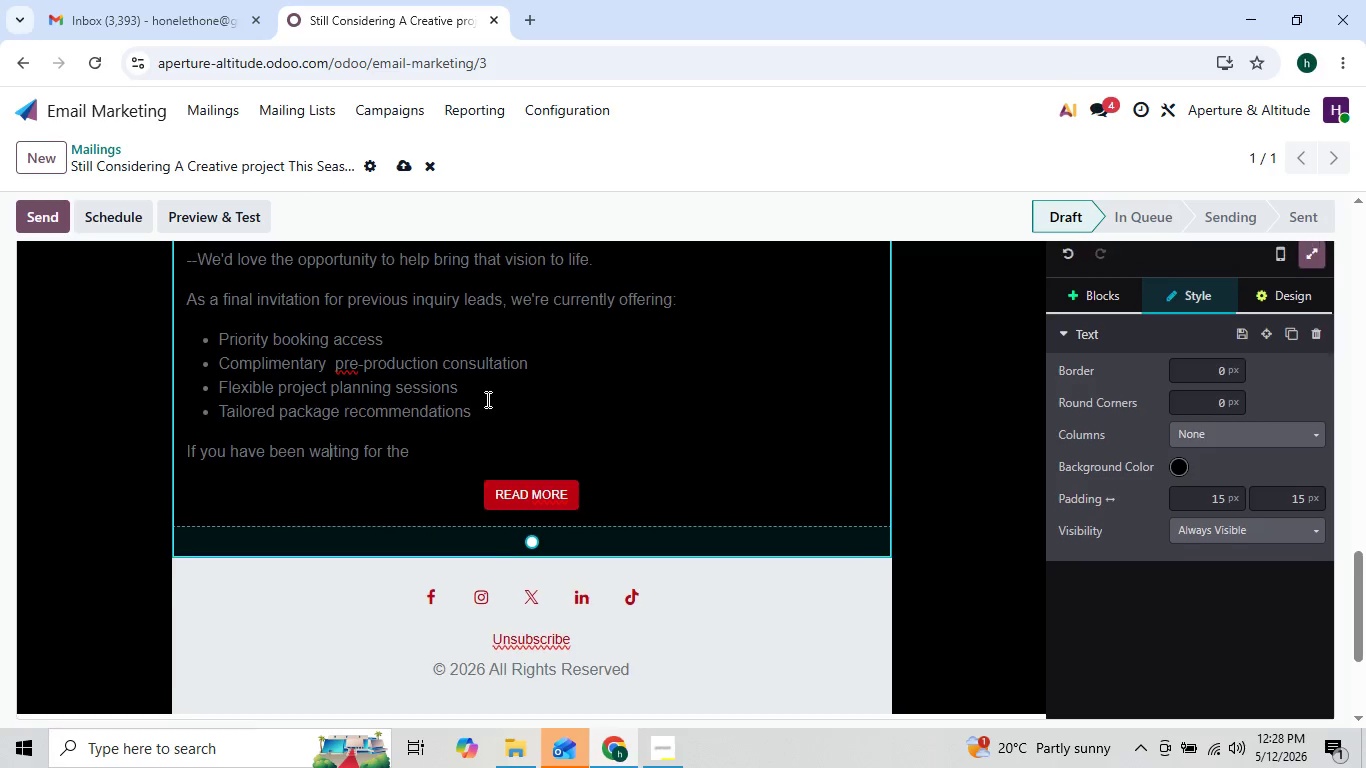 
left_click([486, 399])
 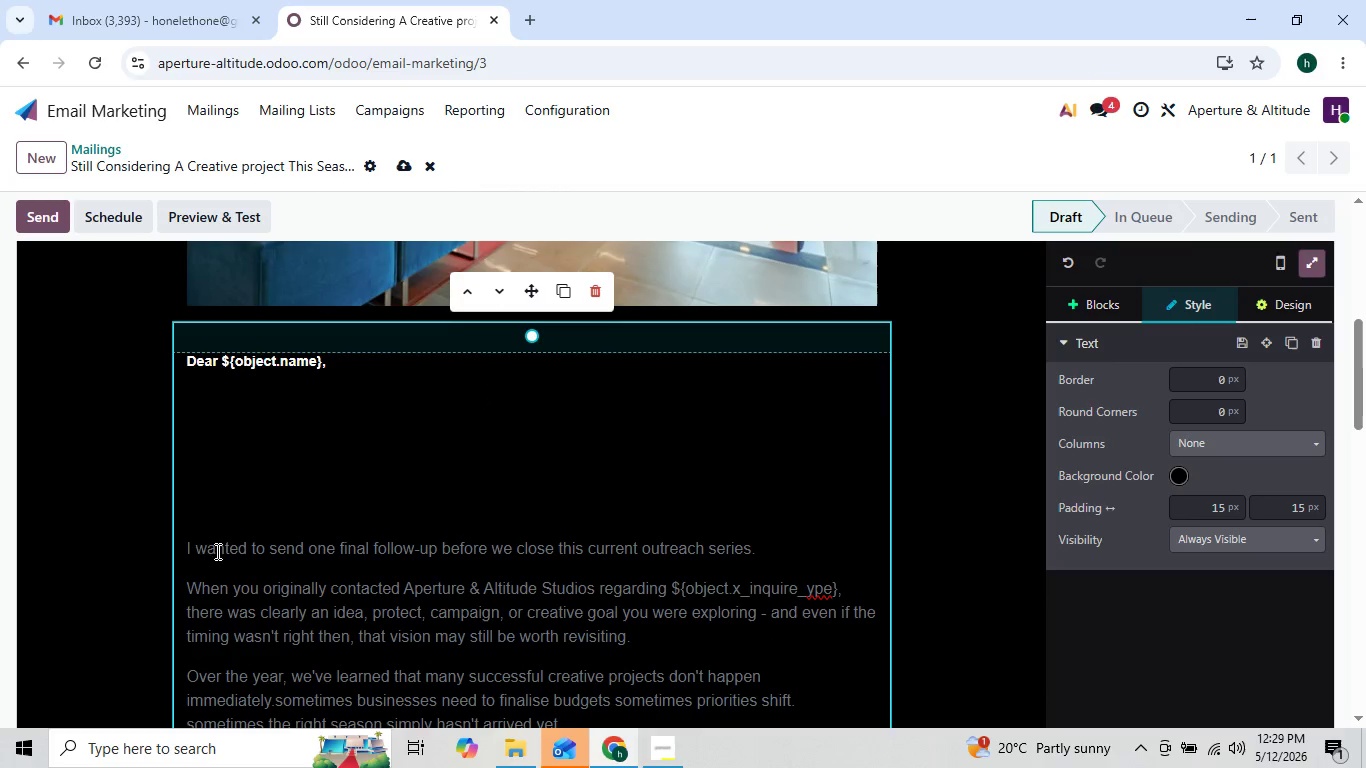 
wait(6.16)
 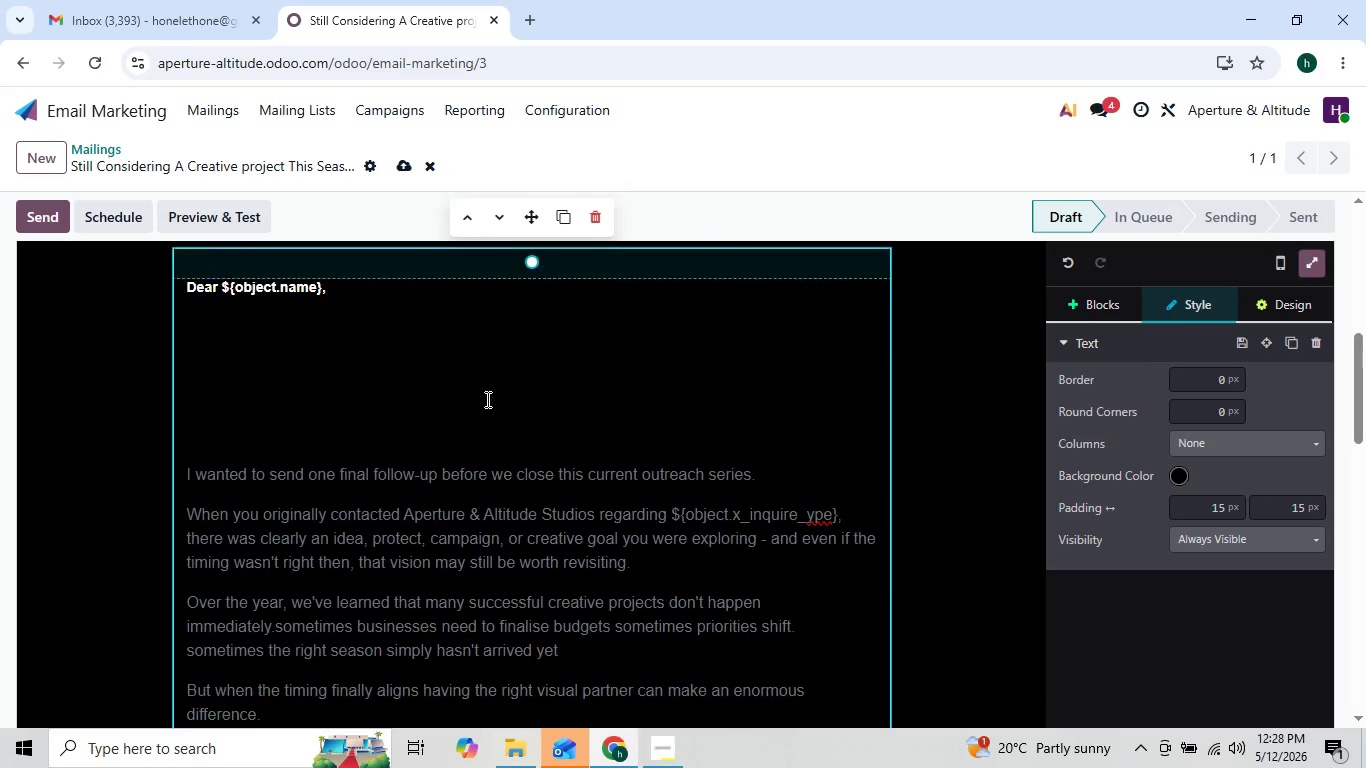 
left_click([187, 547])
 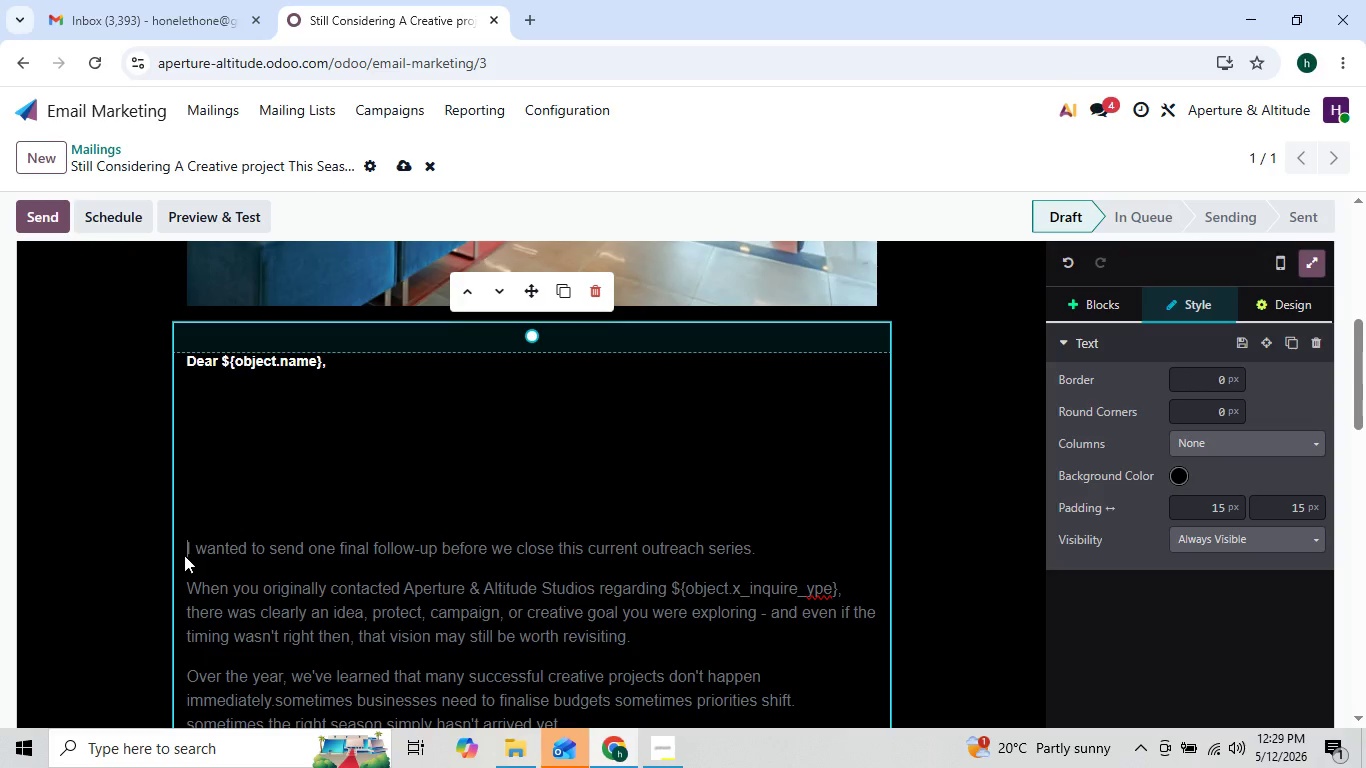 
key(Backspace)
 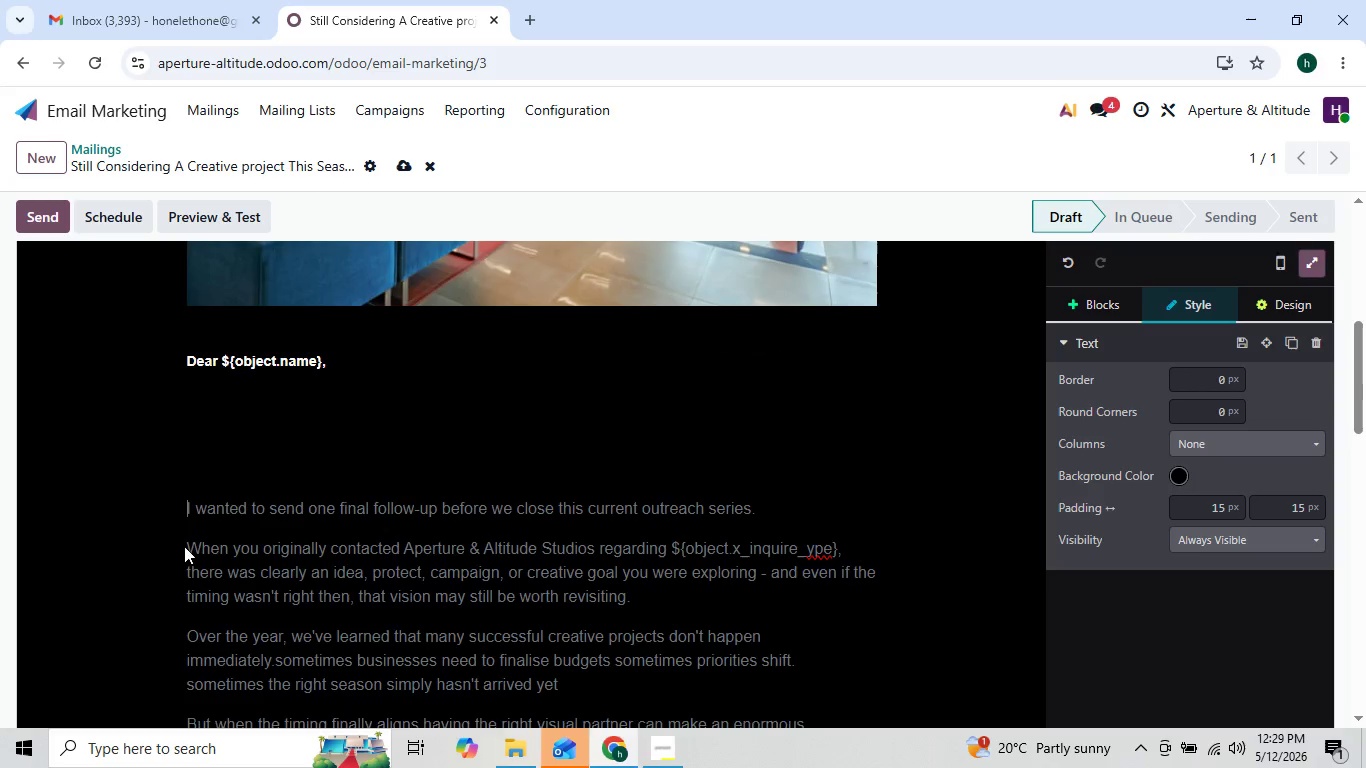 
key(Backspace)
 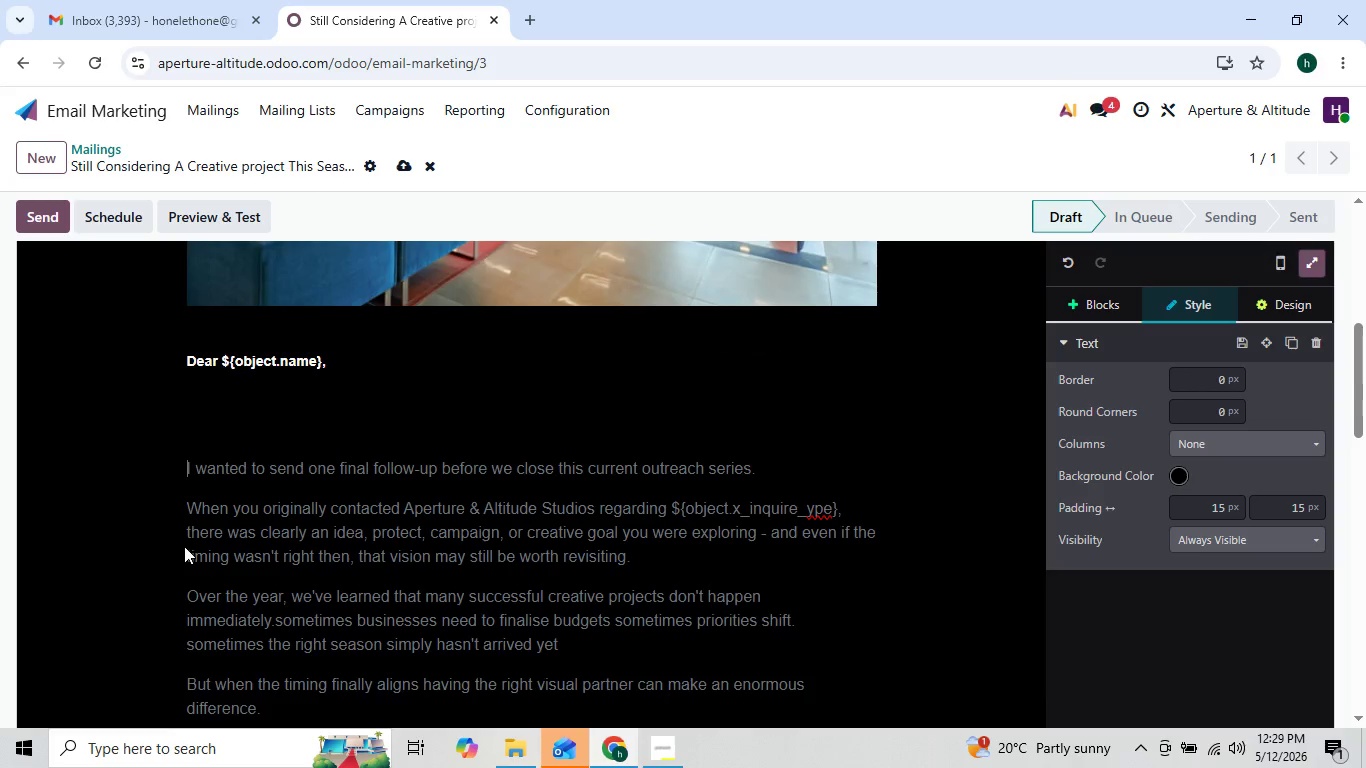 
key(Backspace)
 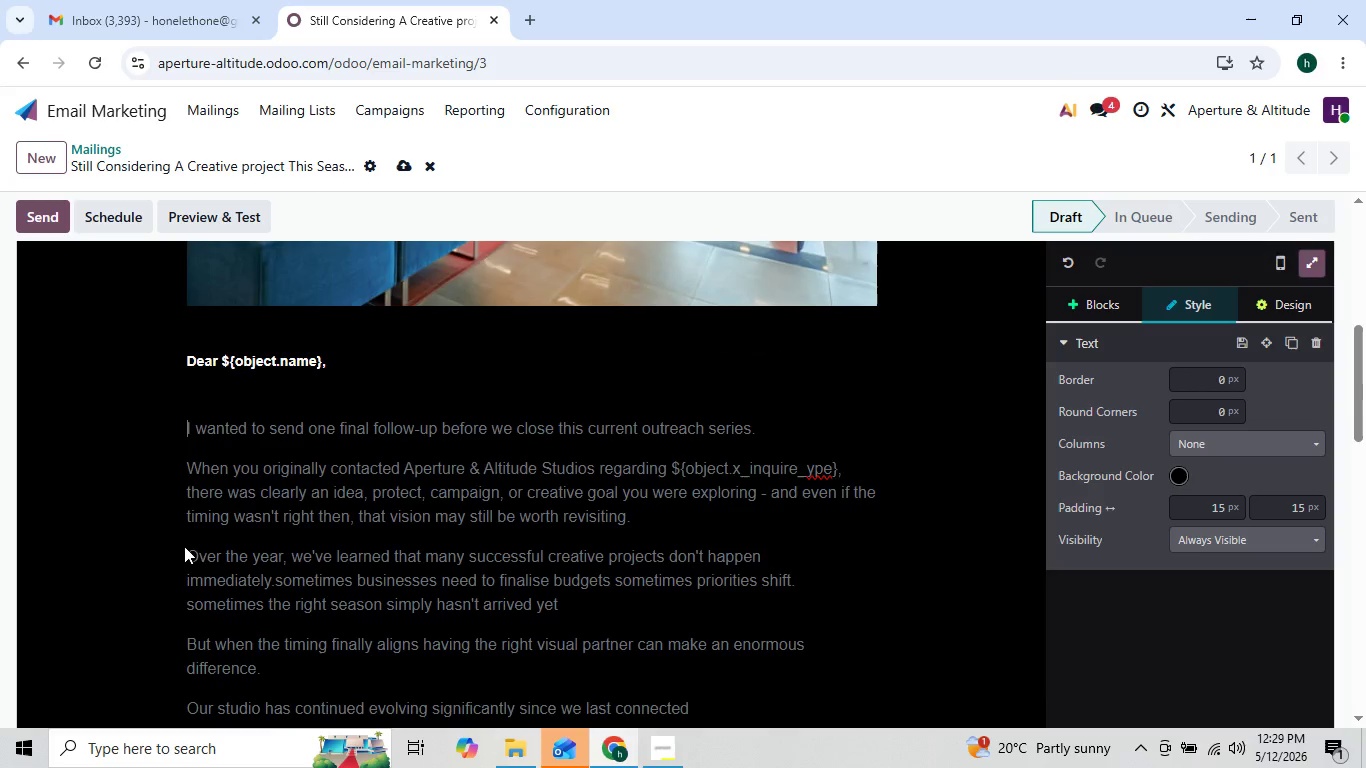 
key(Backspace)
 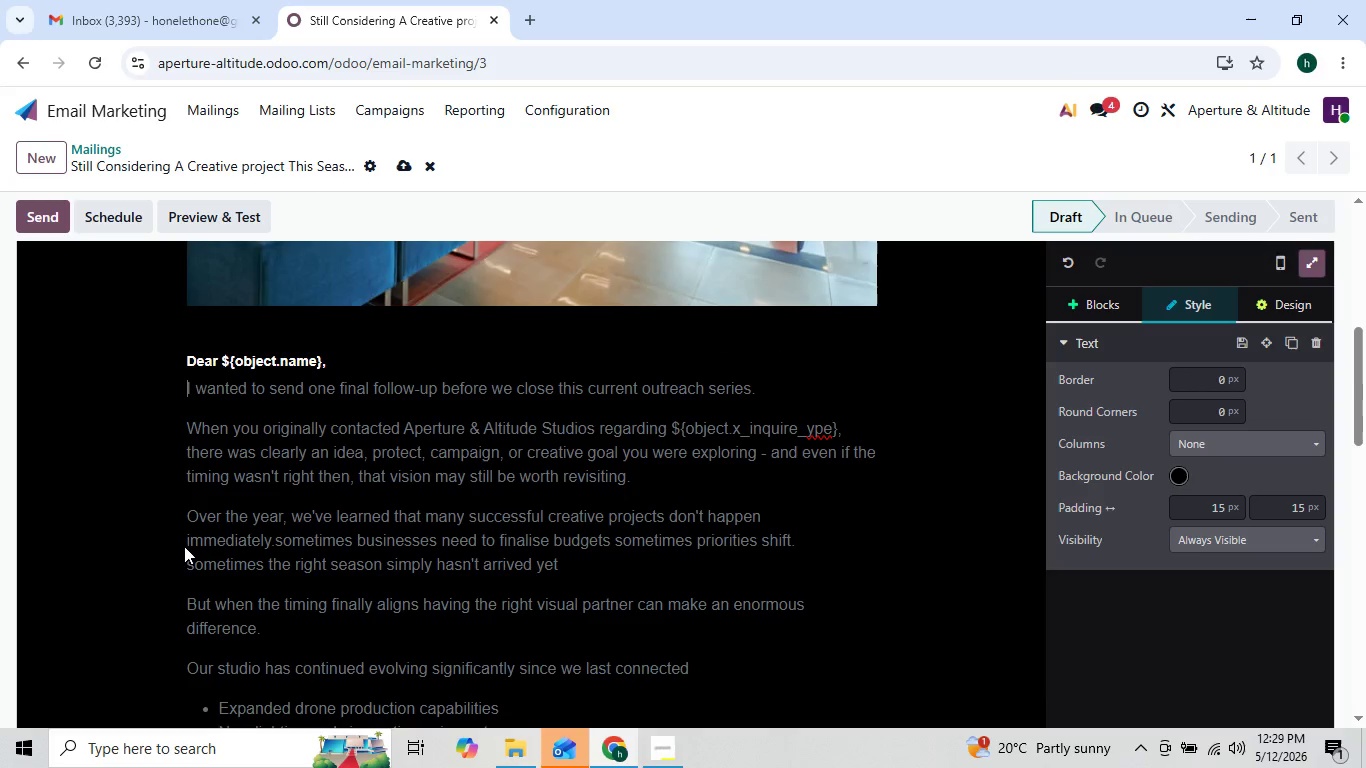 
key(Shift+ShiftRight)
 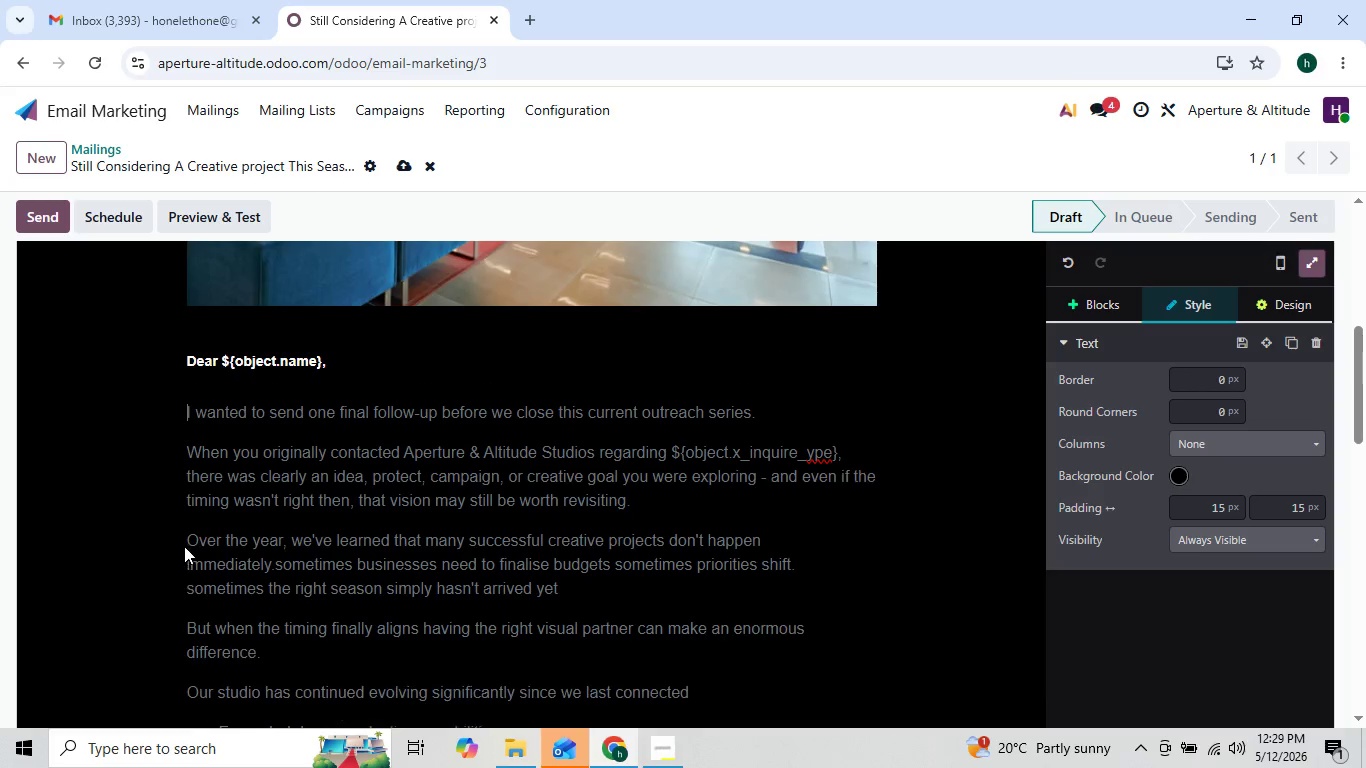 
key(Shift+Enter)
 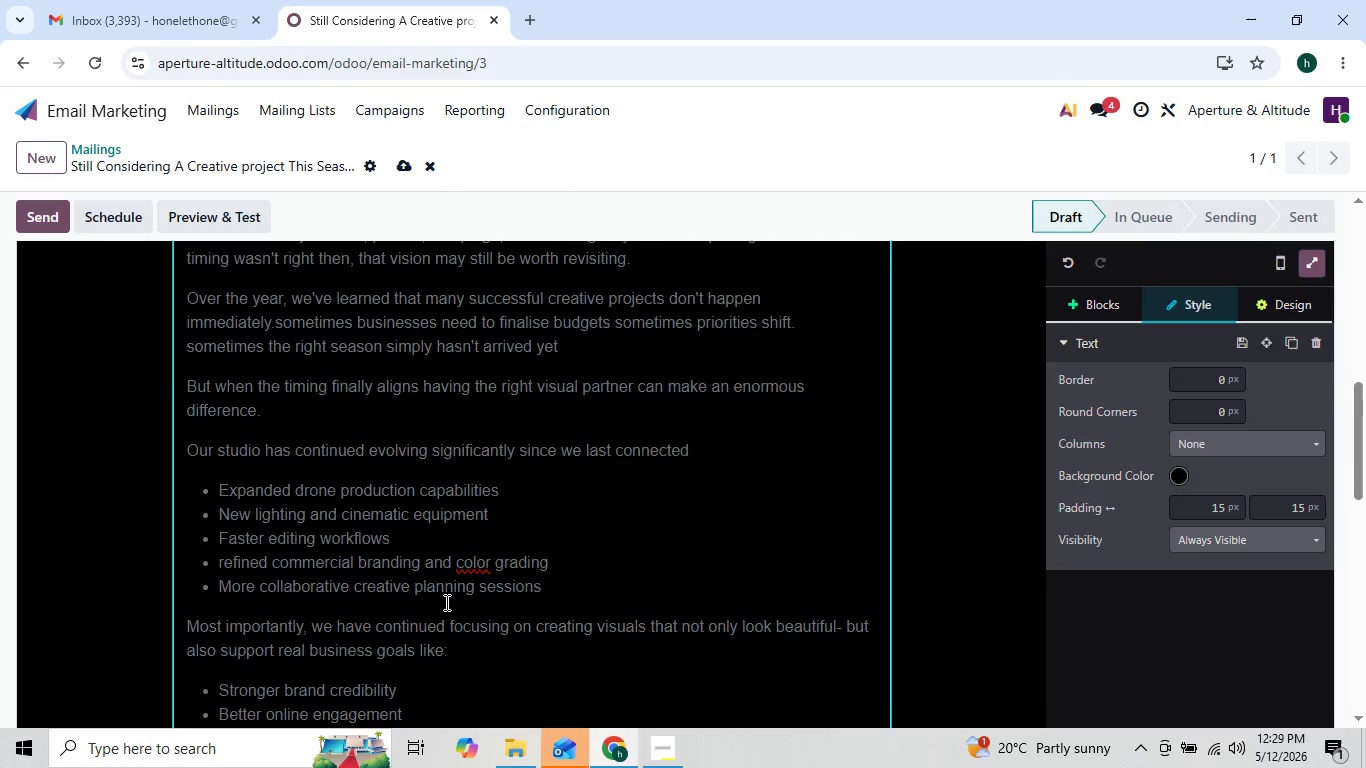 
wait(11.3)
 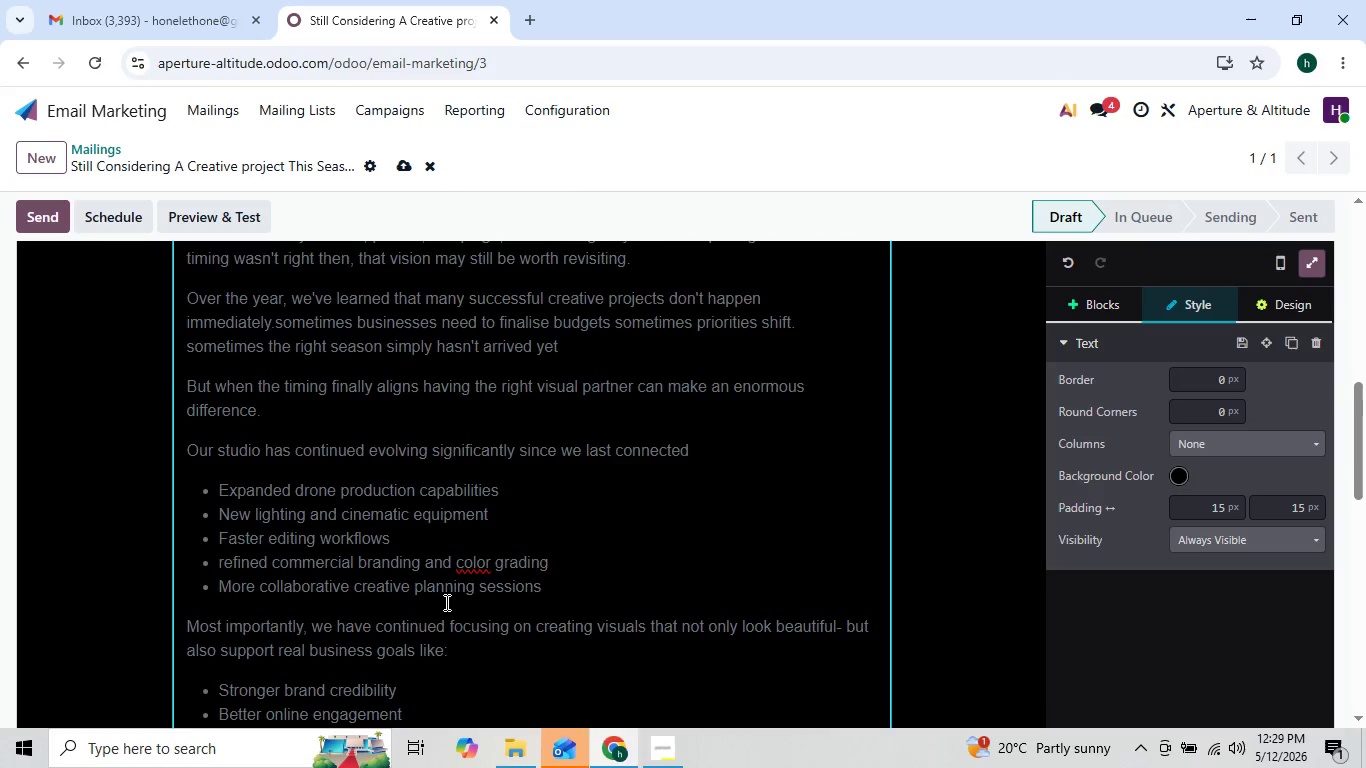 
left_click([422, 409])
 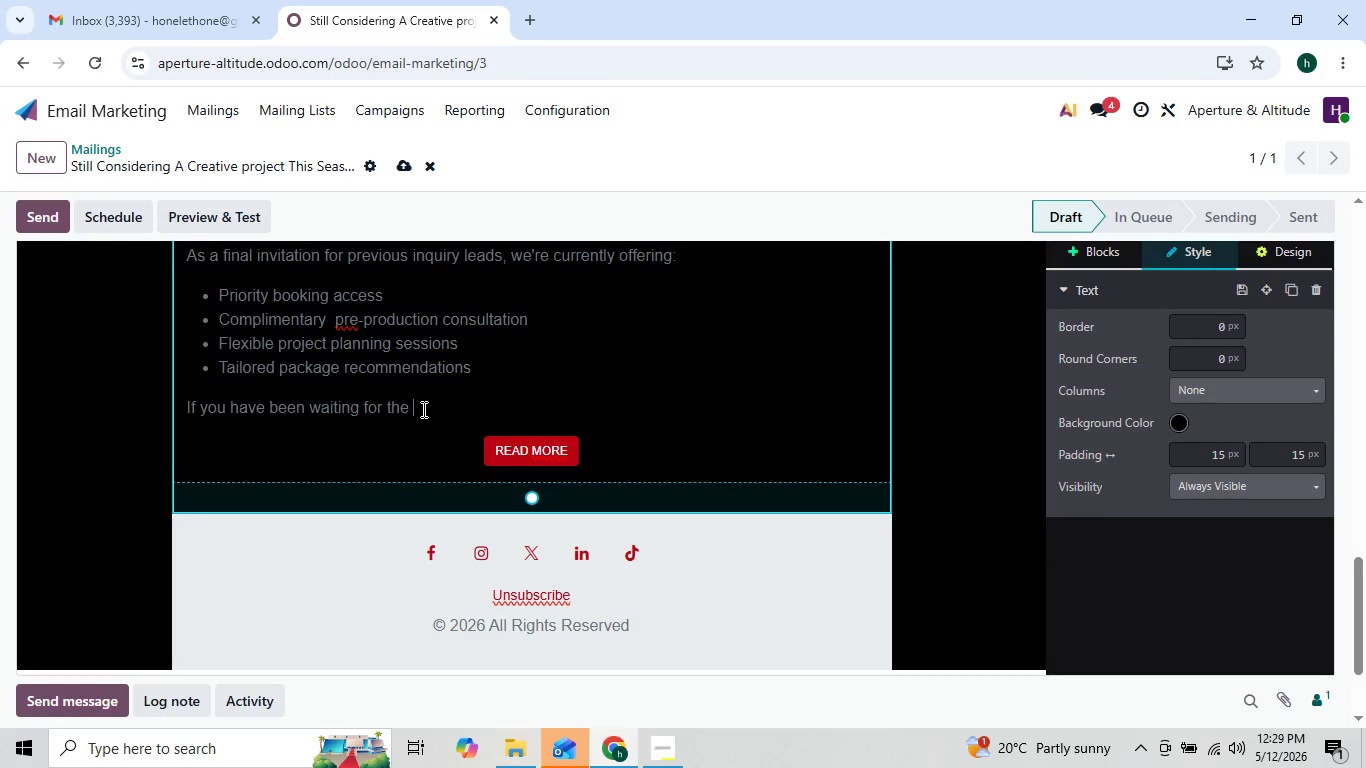 
key(ArrowLeft)
 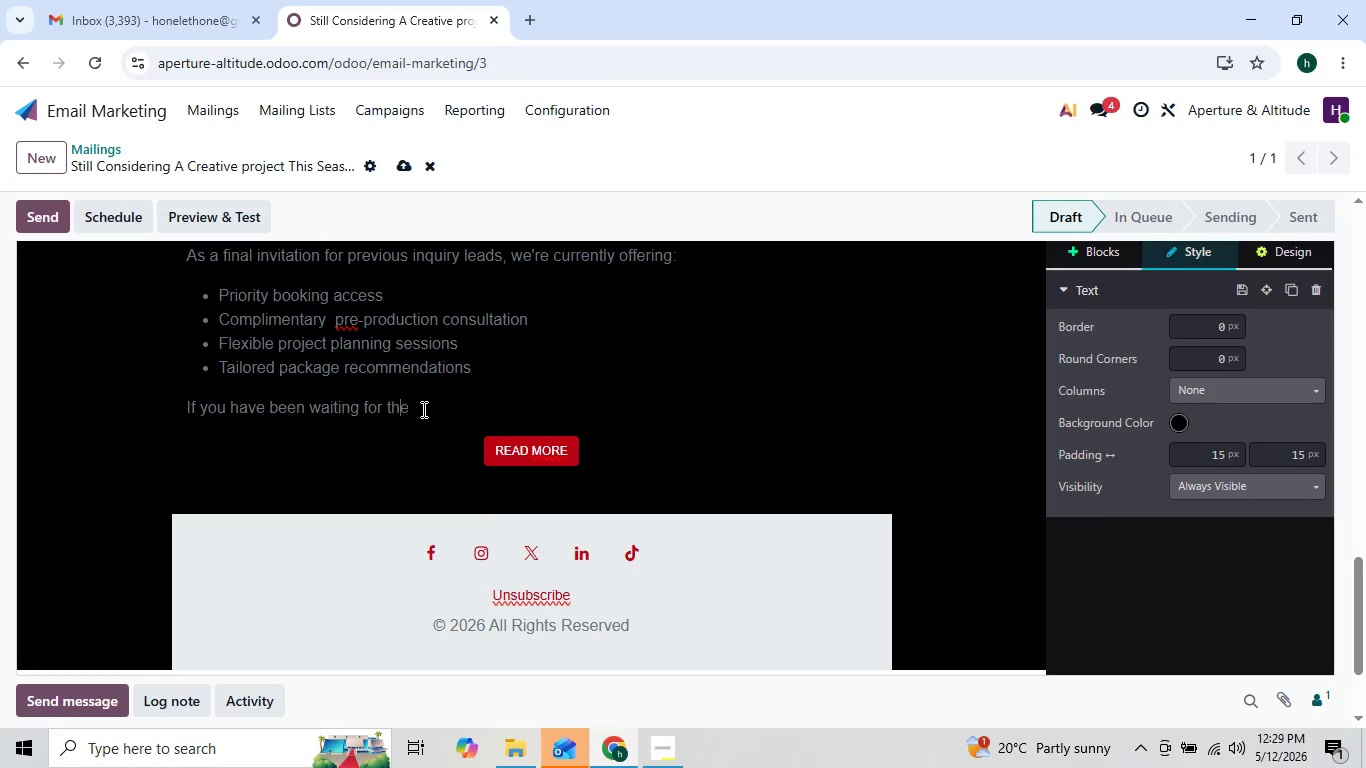 
key(ArrowLeft)
 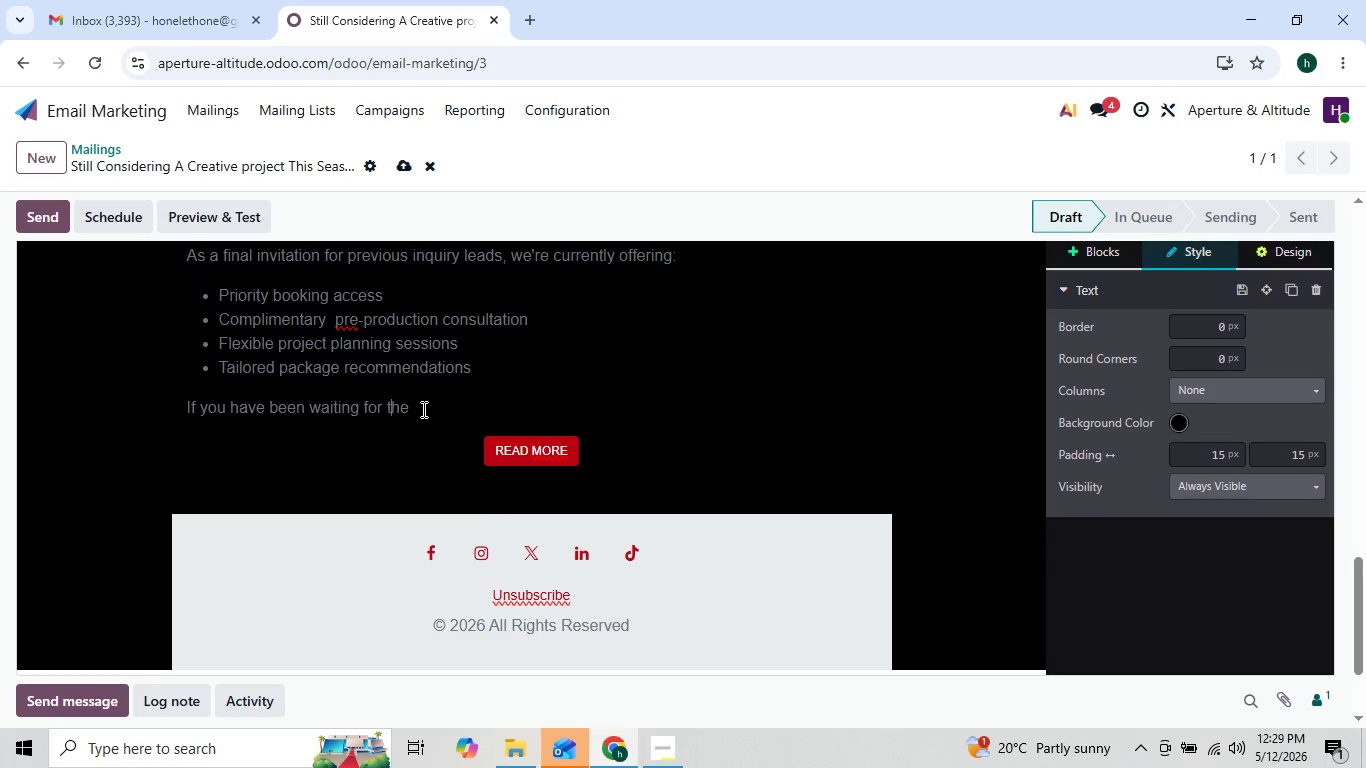 
key(ArrowLeft)
 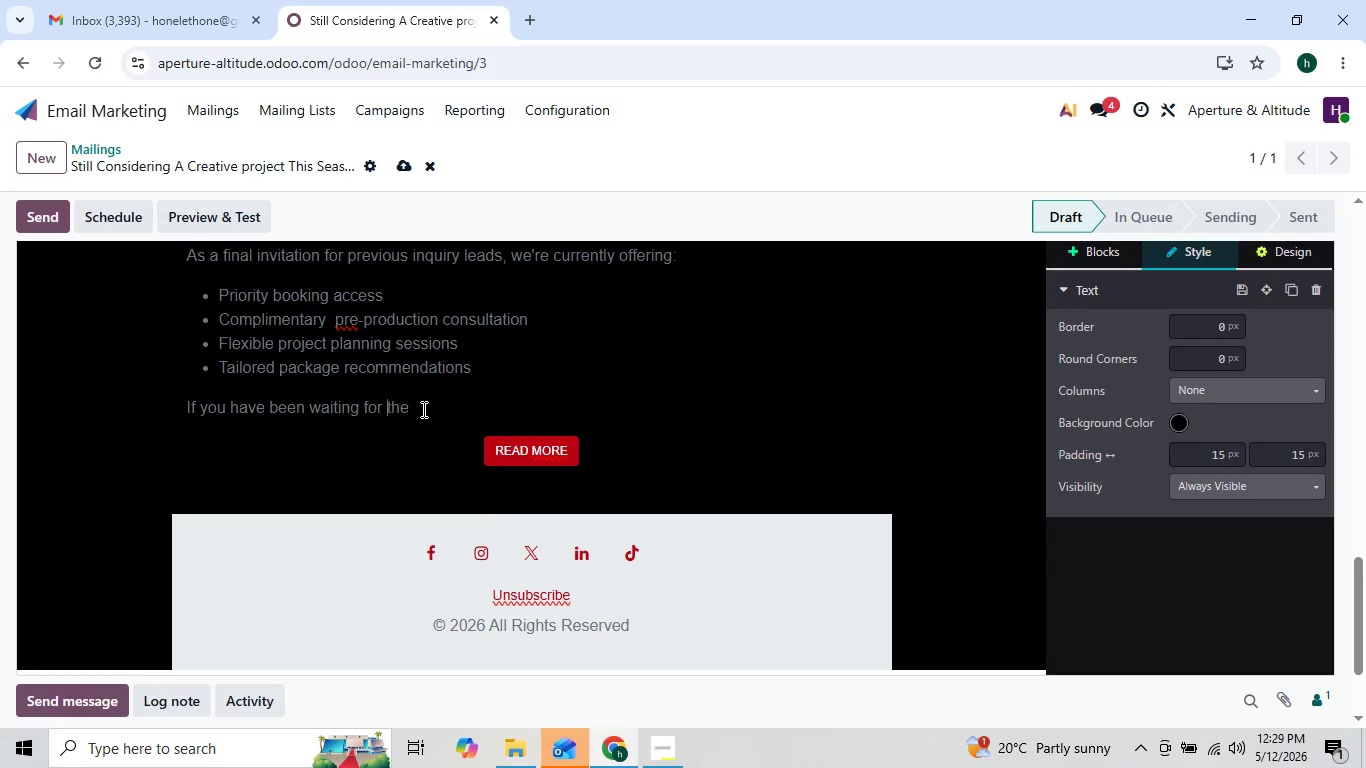 
key(ArrowLeft)
 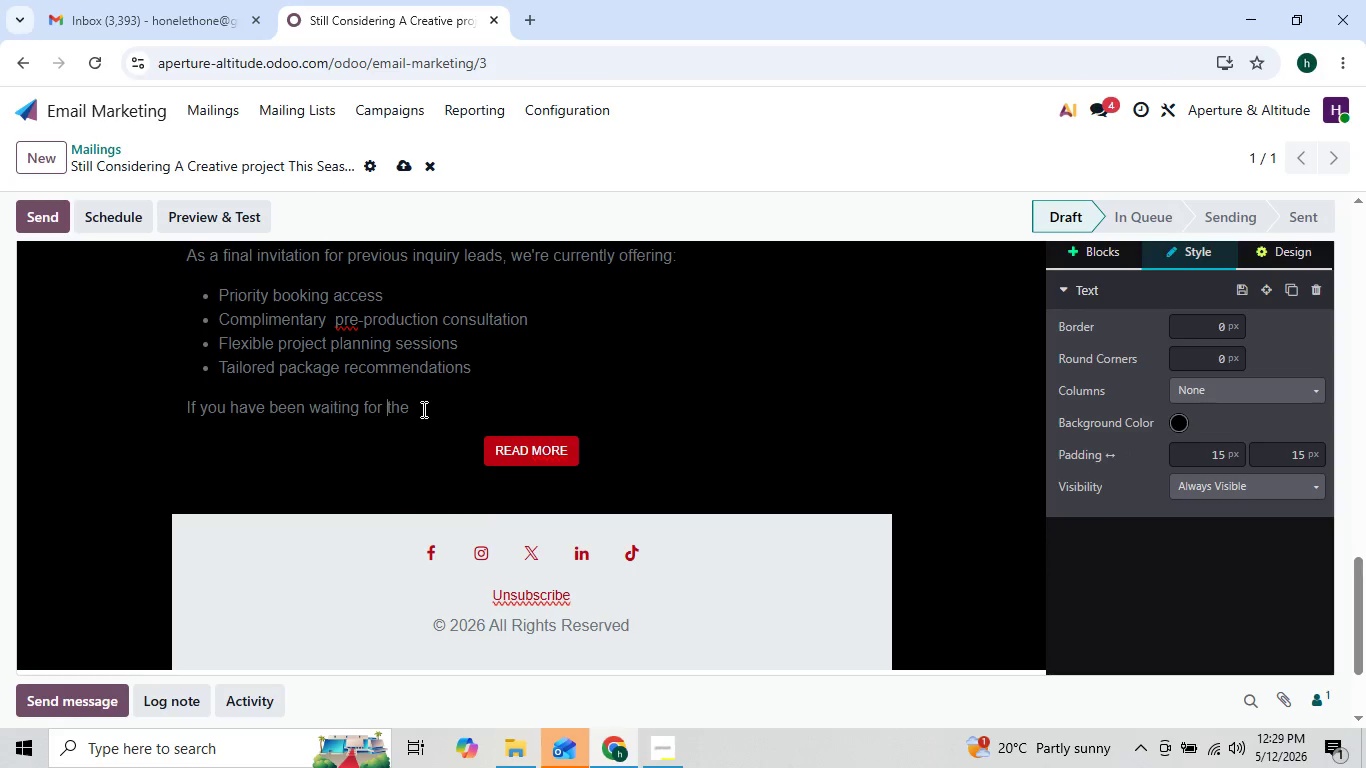 
key(ArrowRight)
 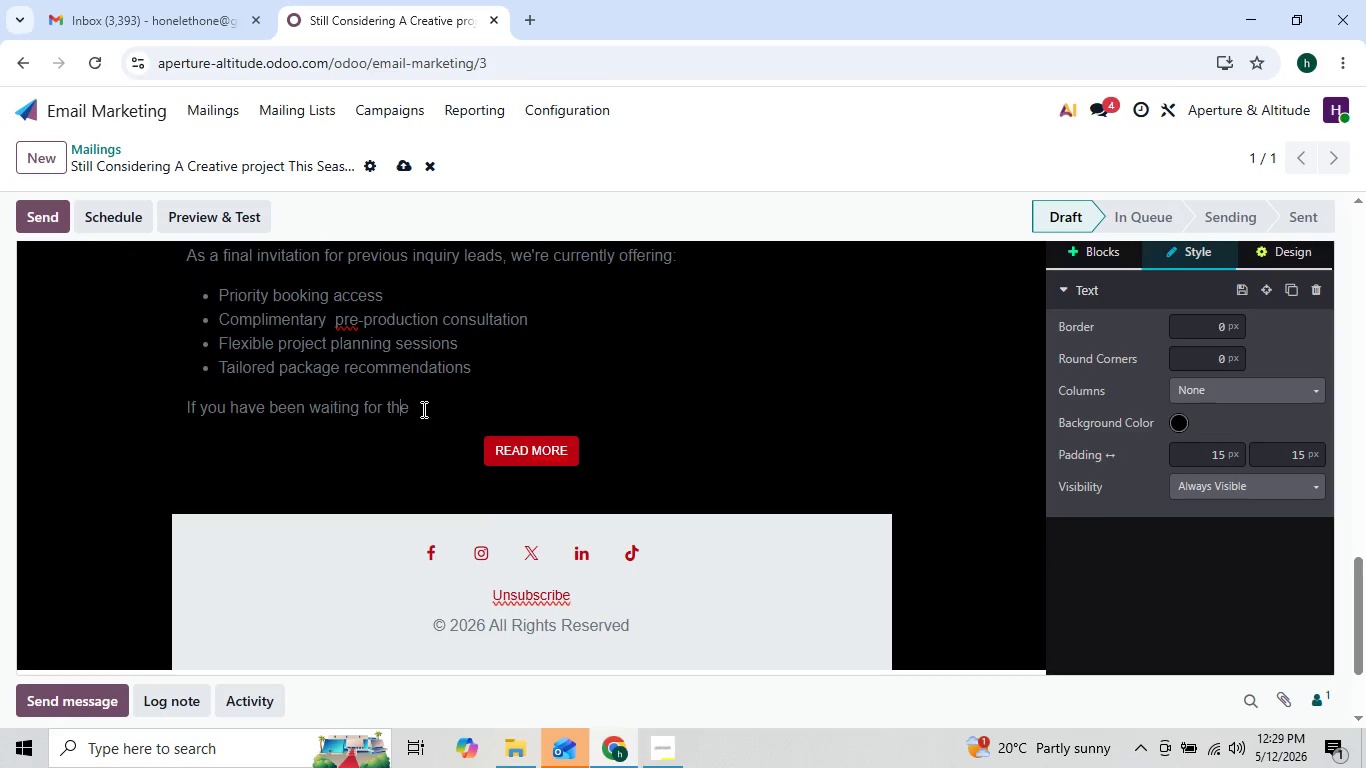 
key(ArrowRight)
 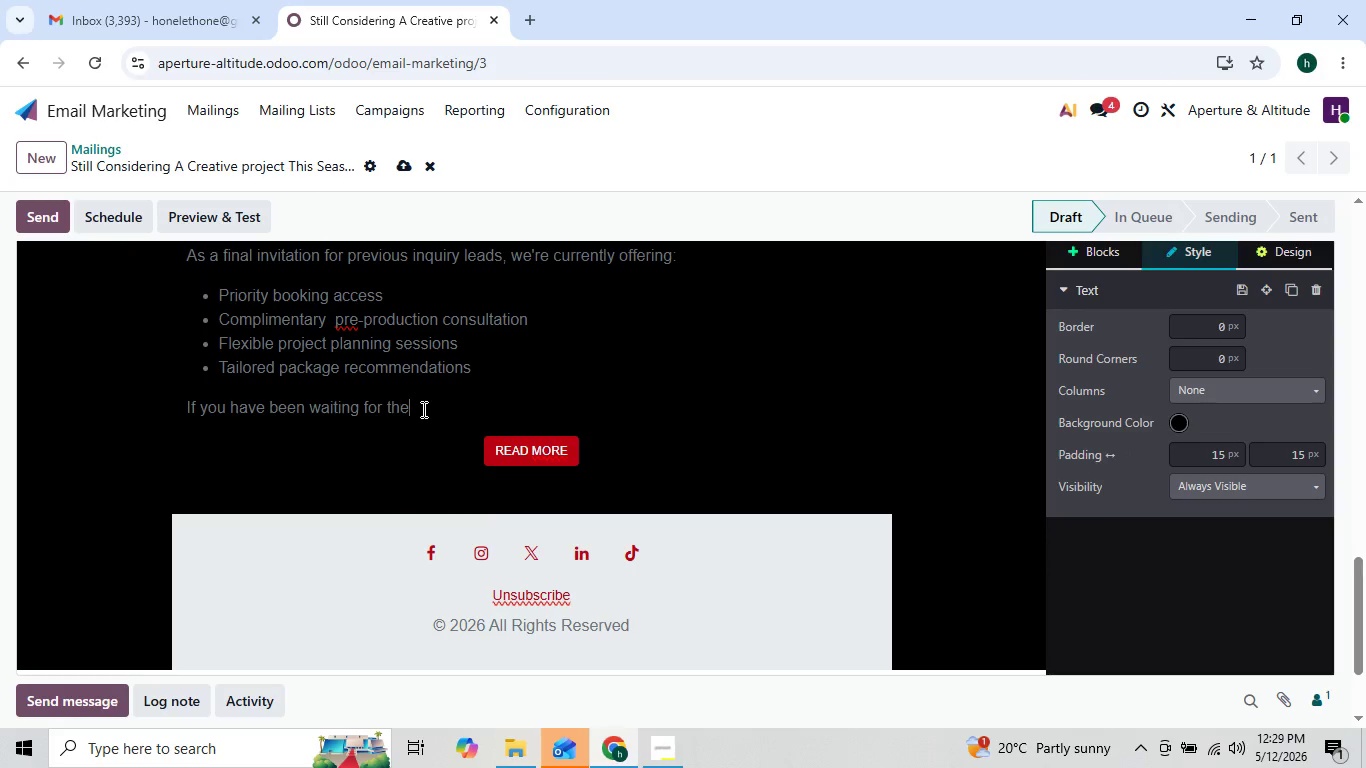 
key(ArrowRight)
 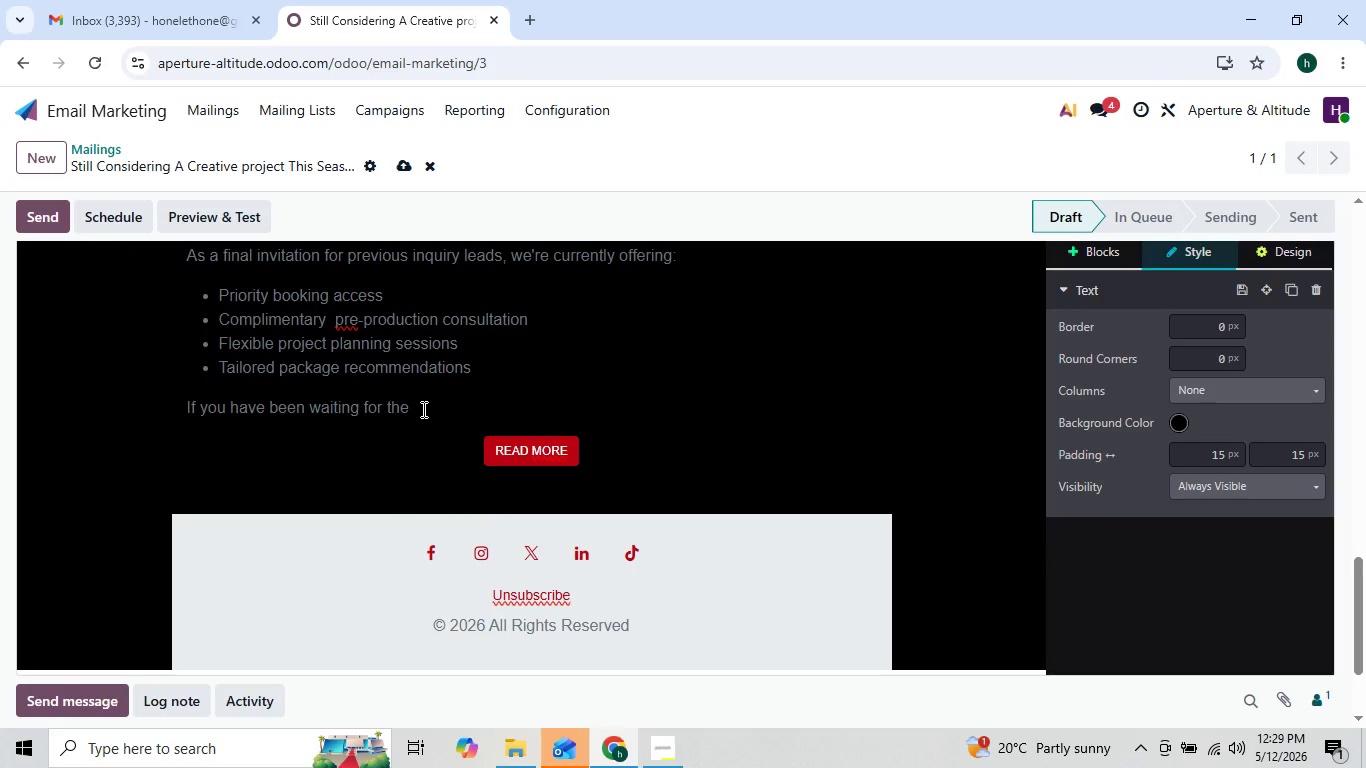 
key(ArrowLeft)
 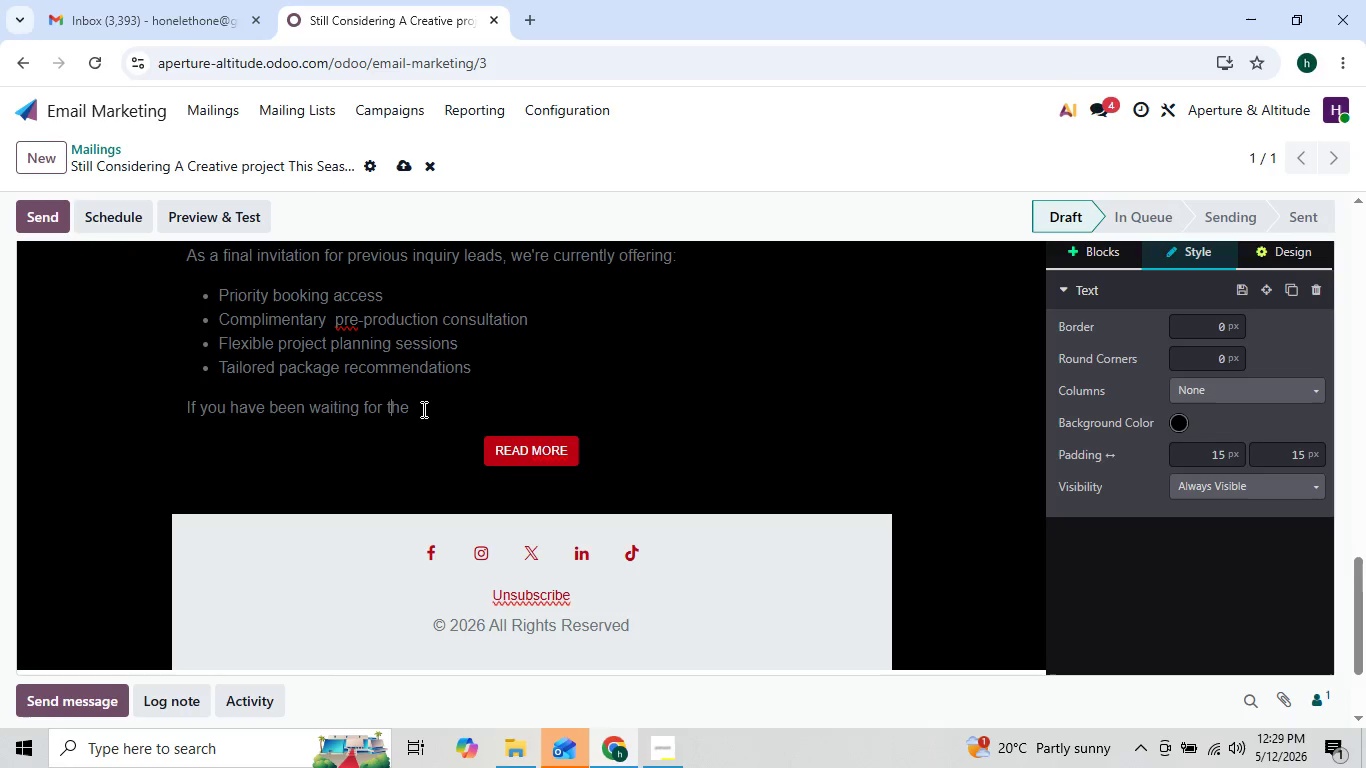 
key(ArrowLeft)
 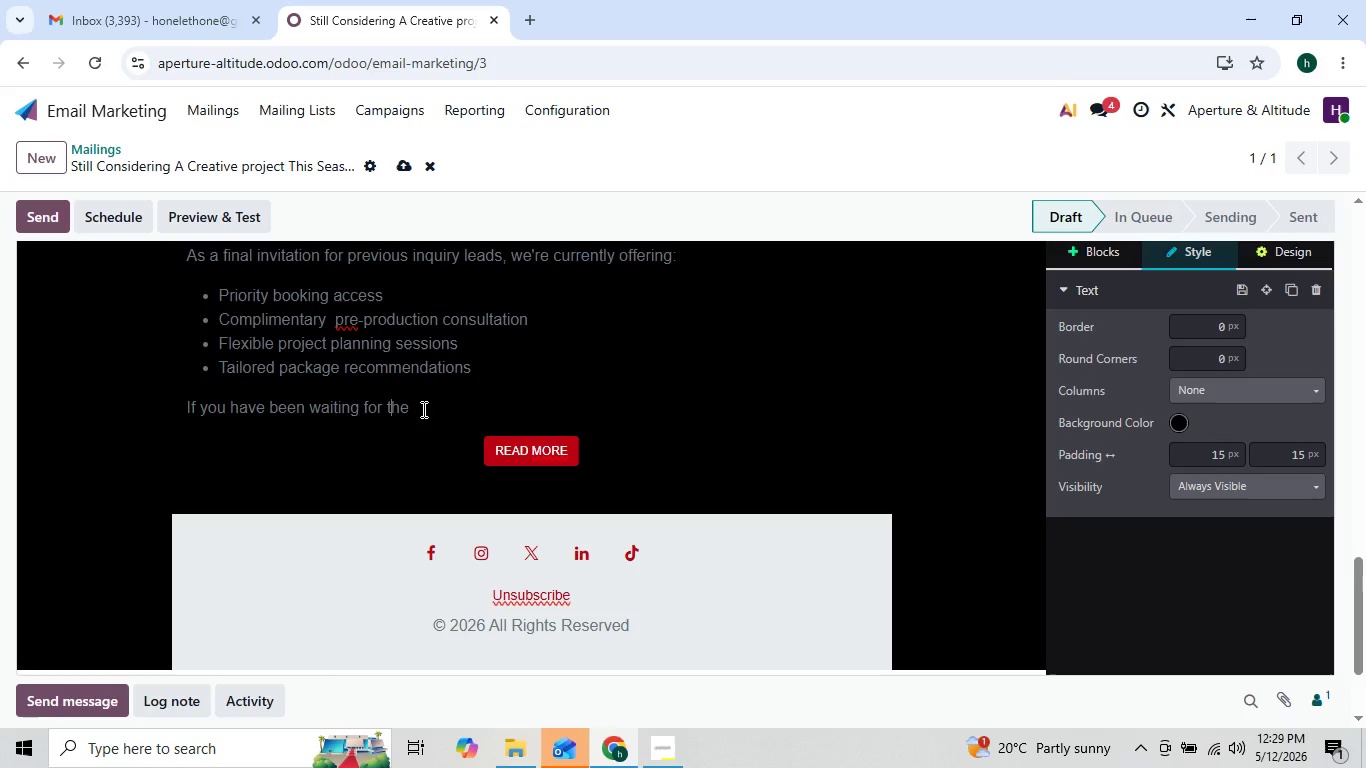 
key(ArrowLeft)
 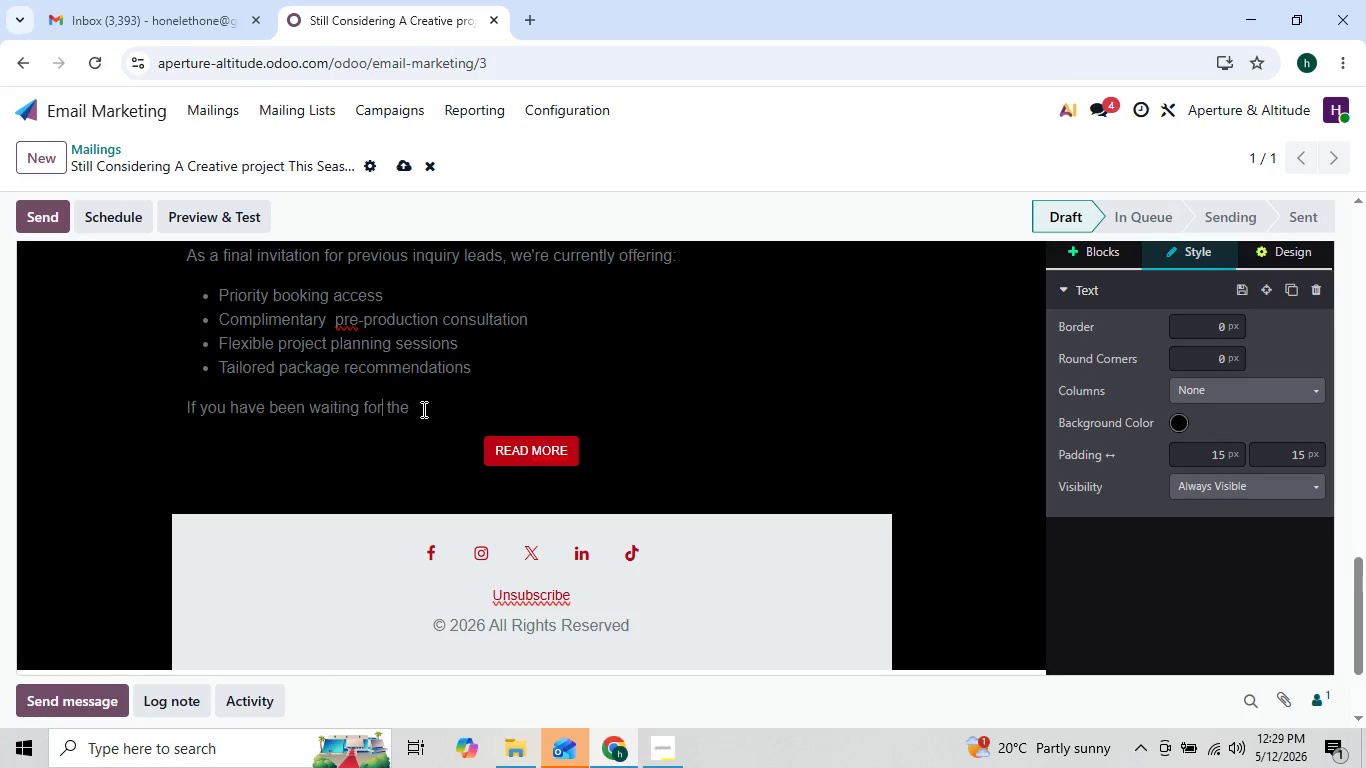 
key(ArrowLeft)
 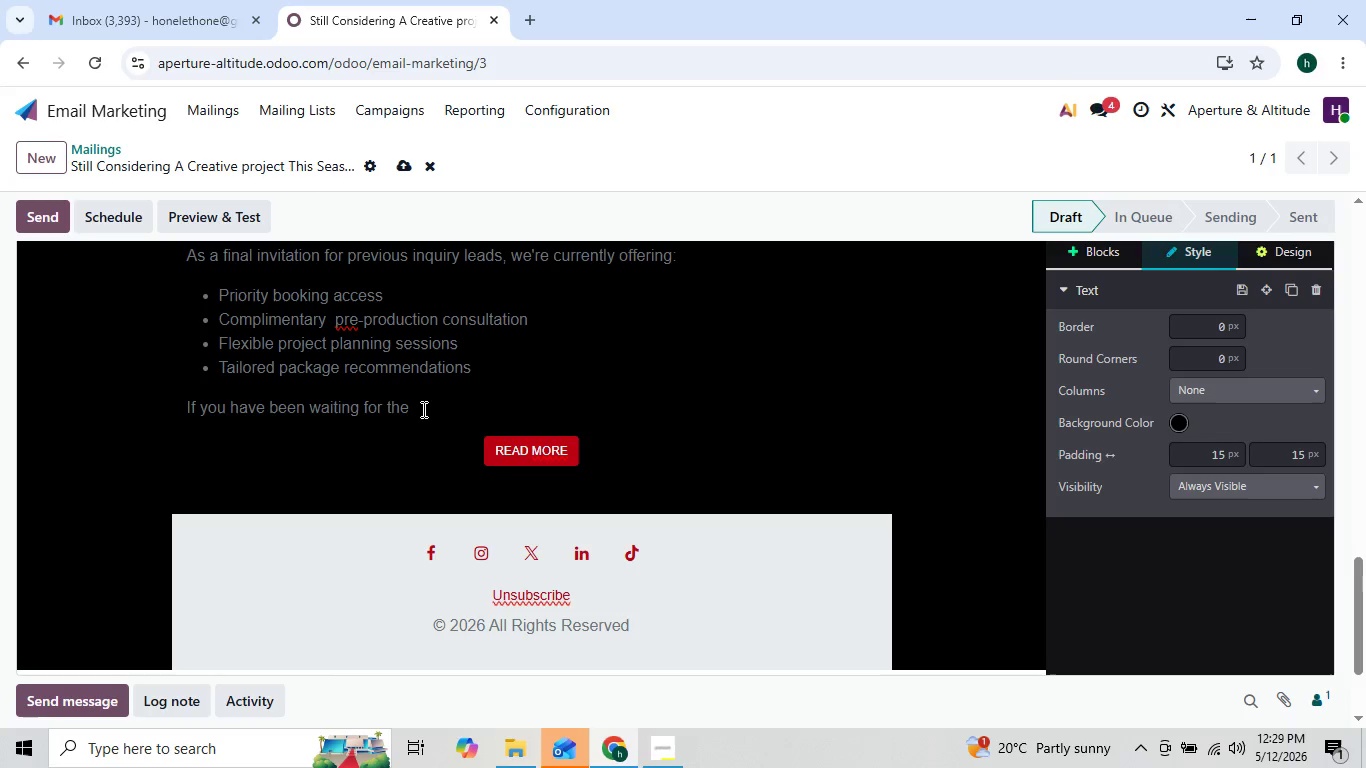 
key(ArrowRight)
 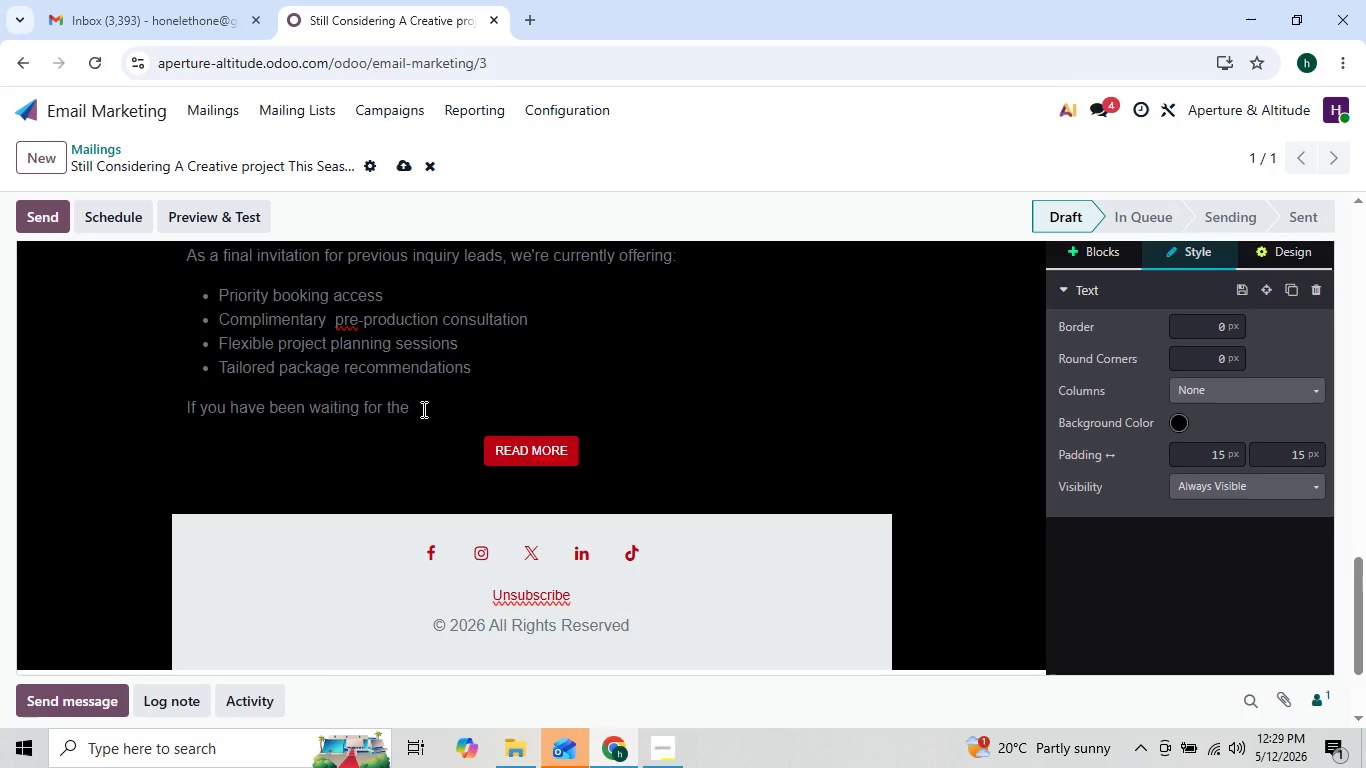 
key(ArrowRight)
 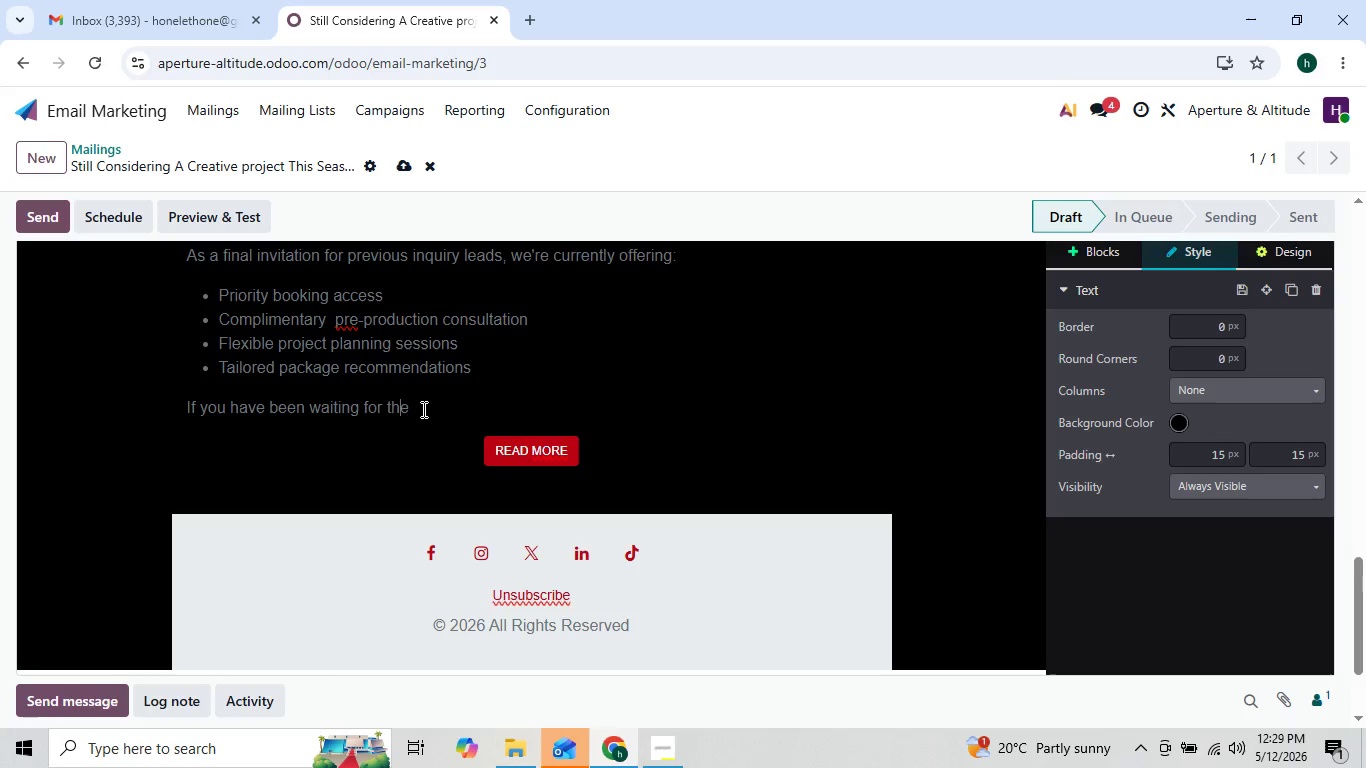 
key(ArrowRight)
 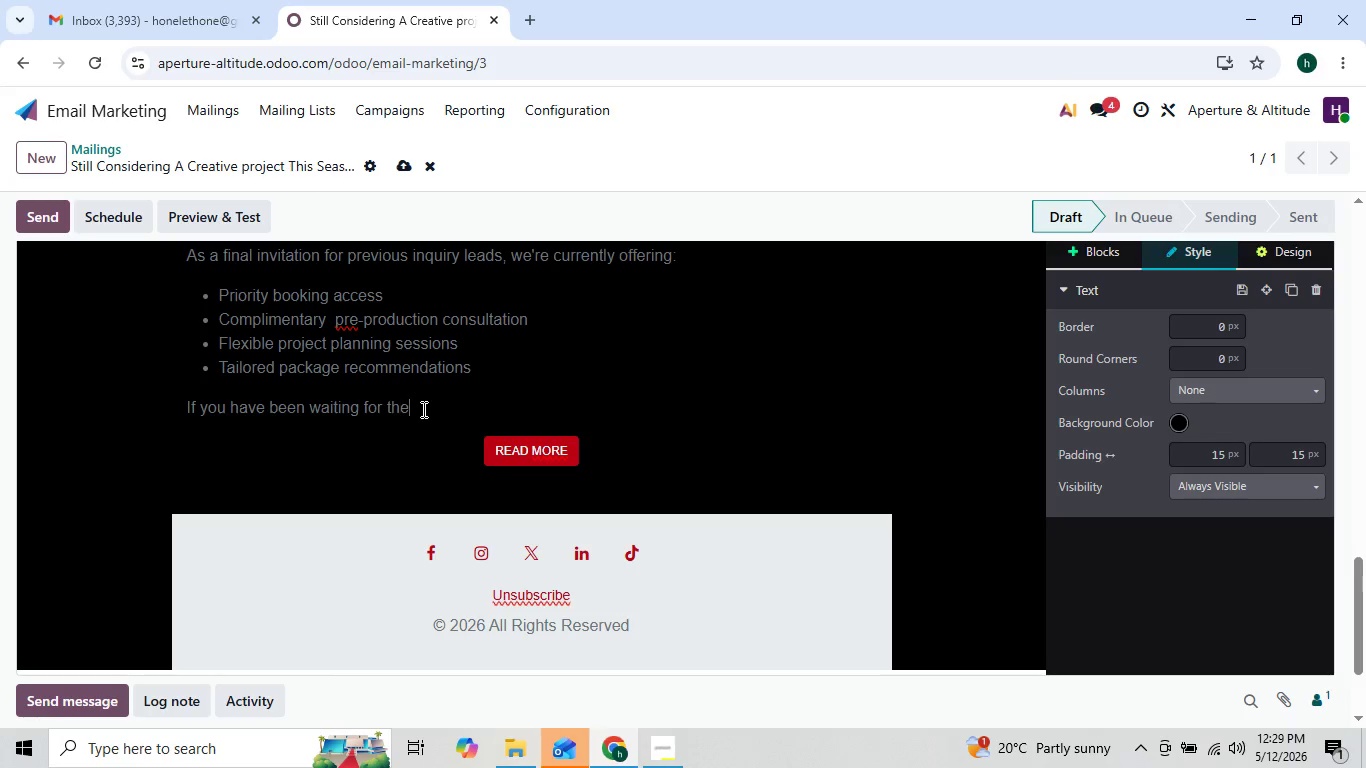 
key(ArrowRight)
 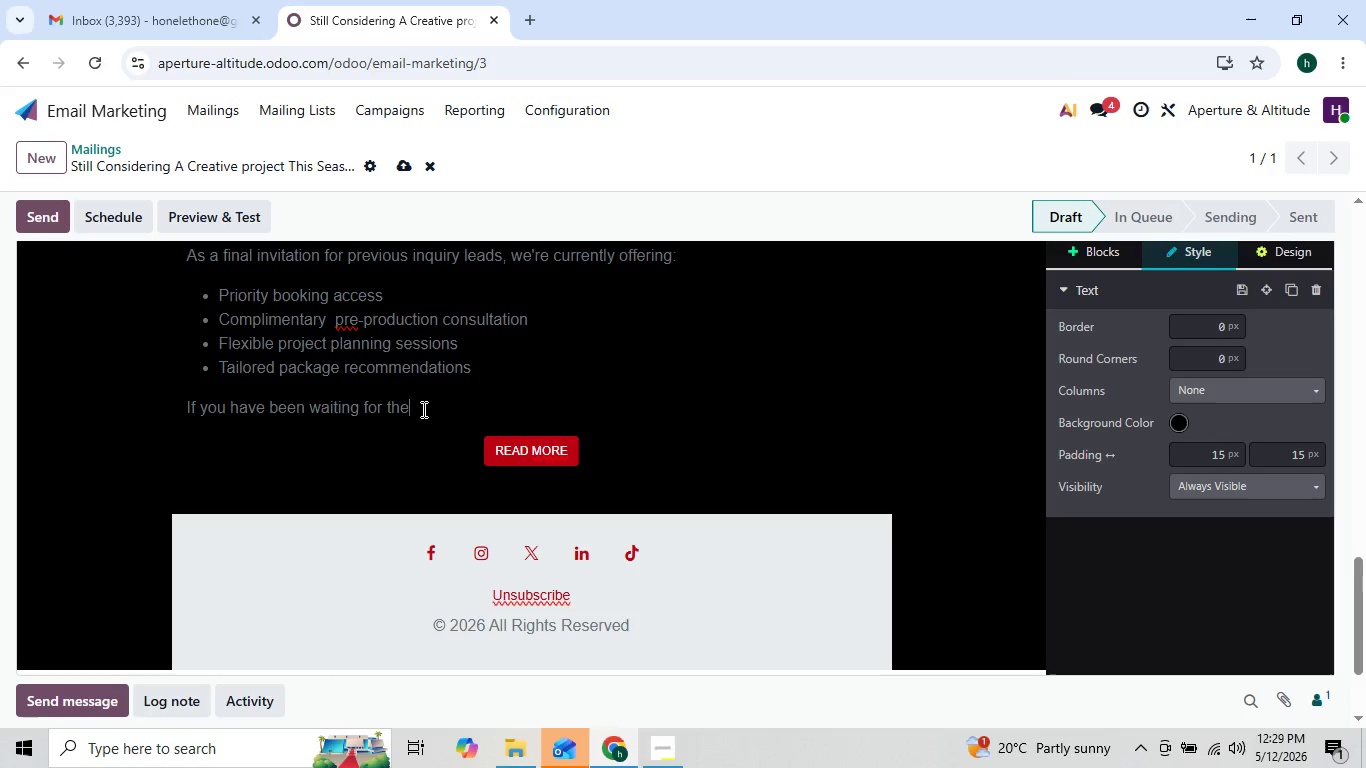 
type( right mom)
 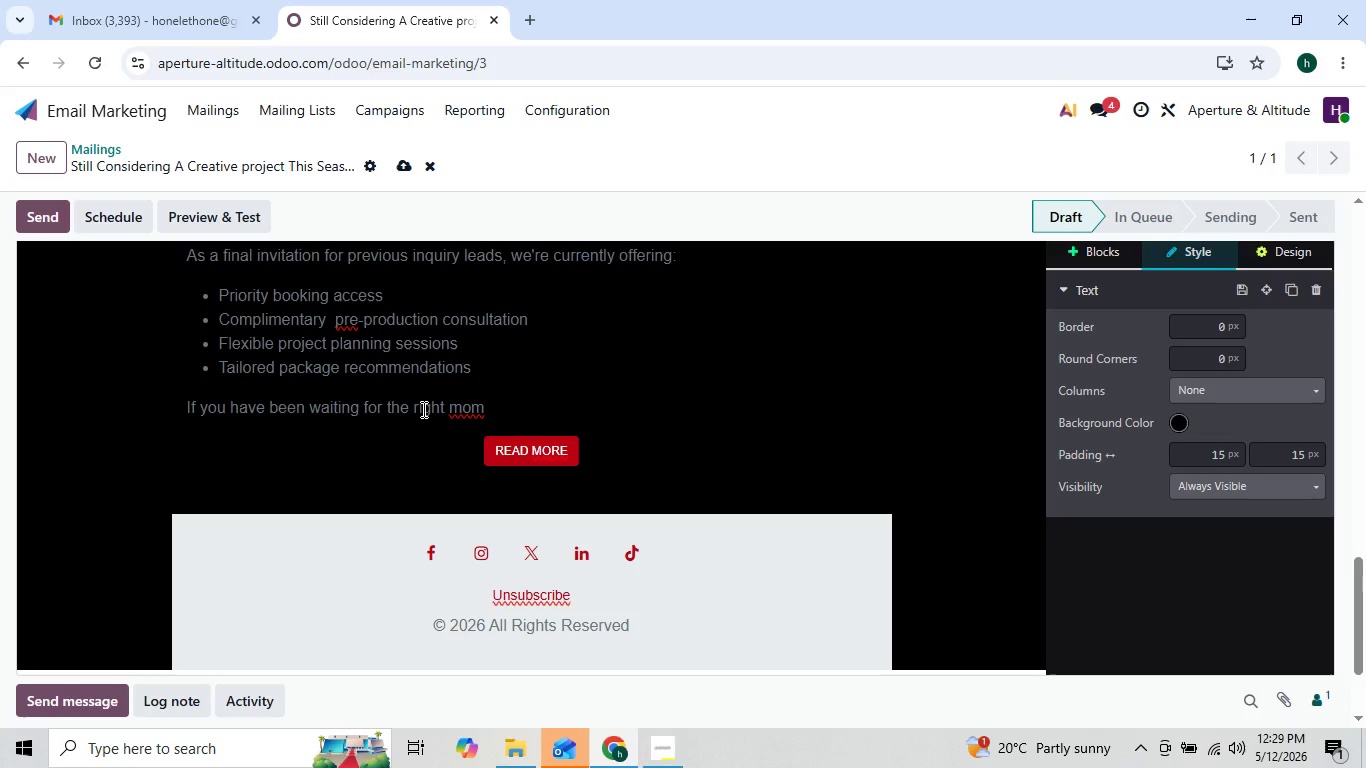 
key(ArrowLeft)
 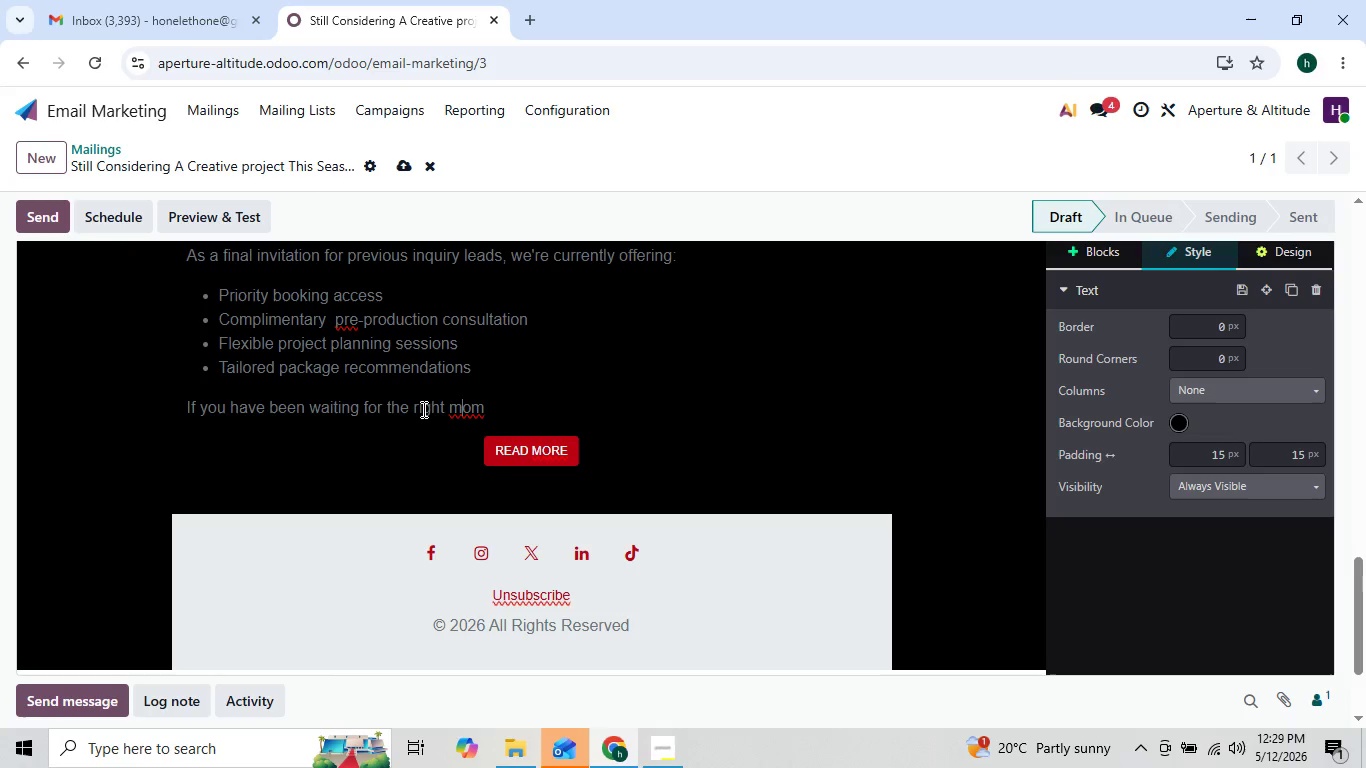 
key(ArrowLeft)
 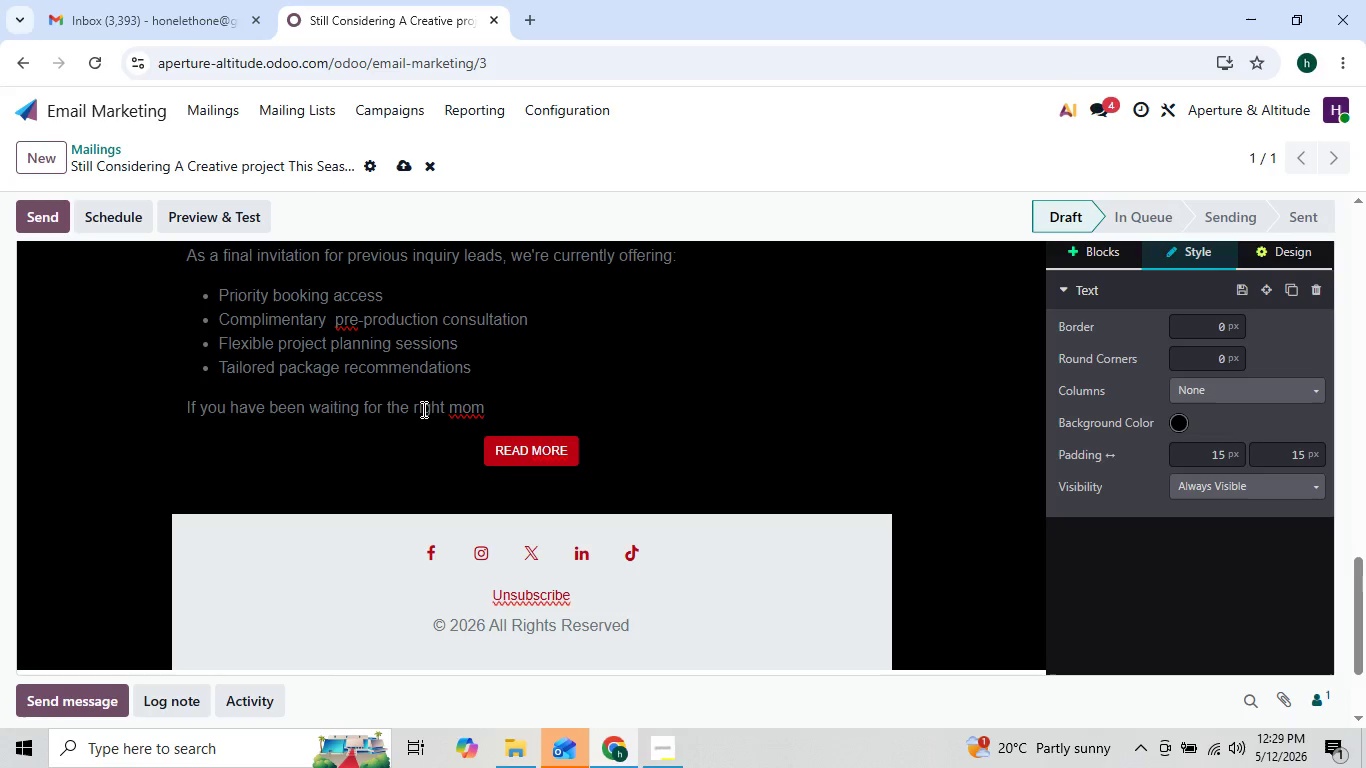 
key(ArrowRight)
 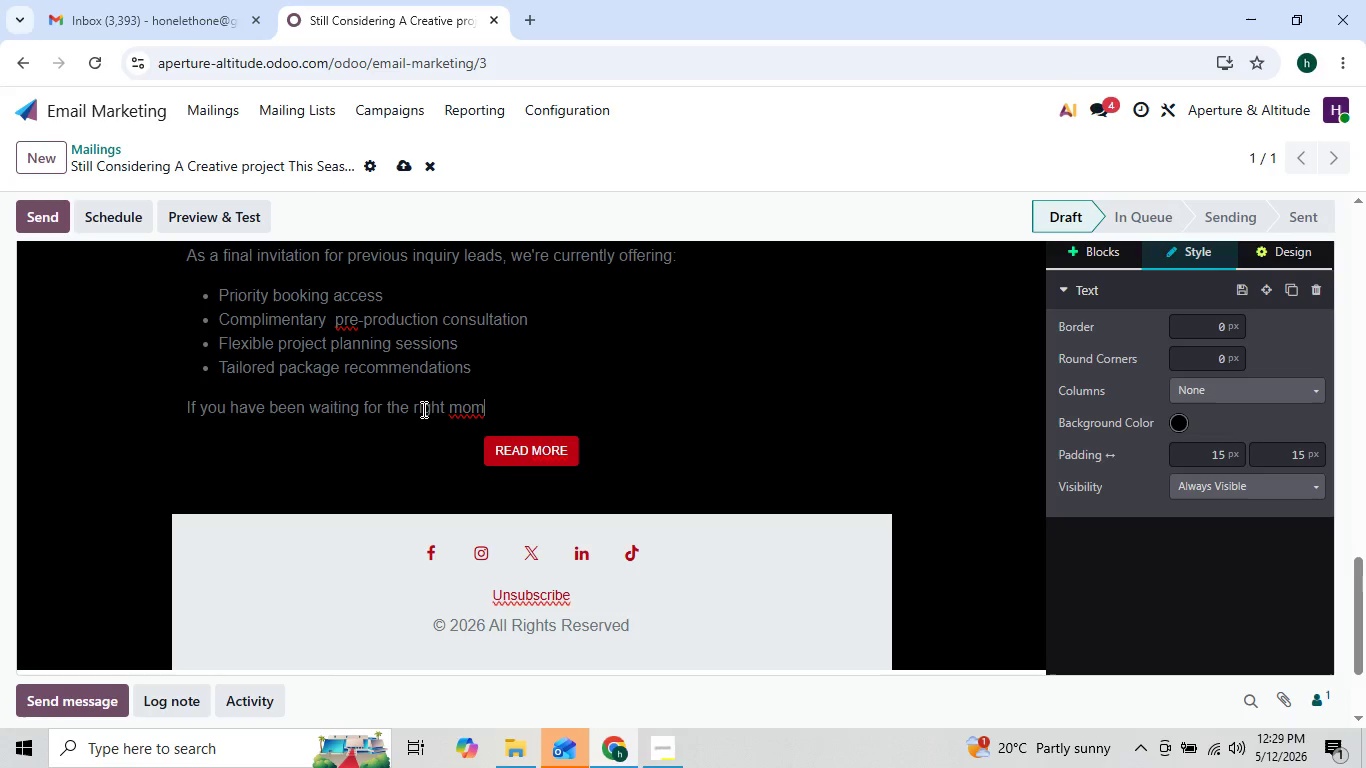 
key(ArrowRight)
 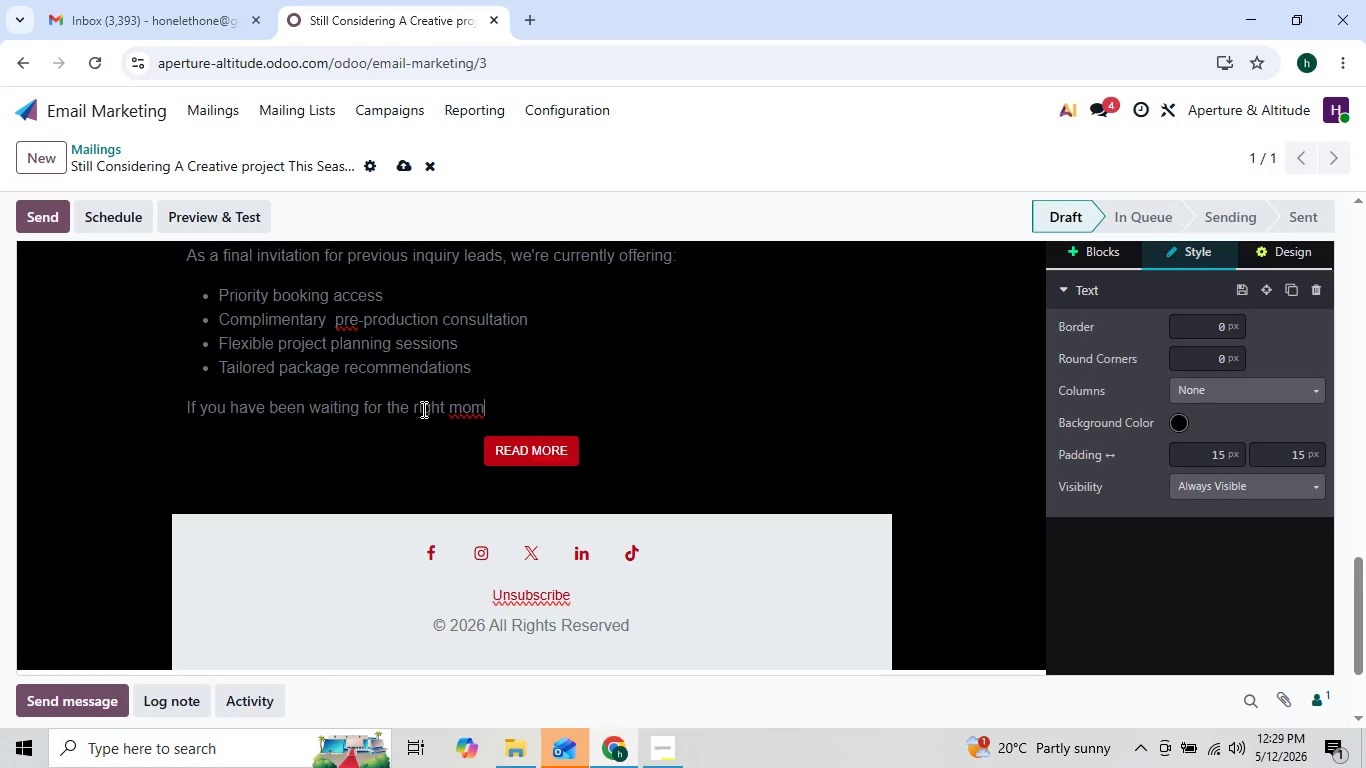 
key(ArrowLeft)
 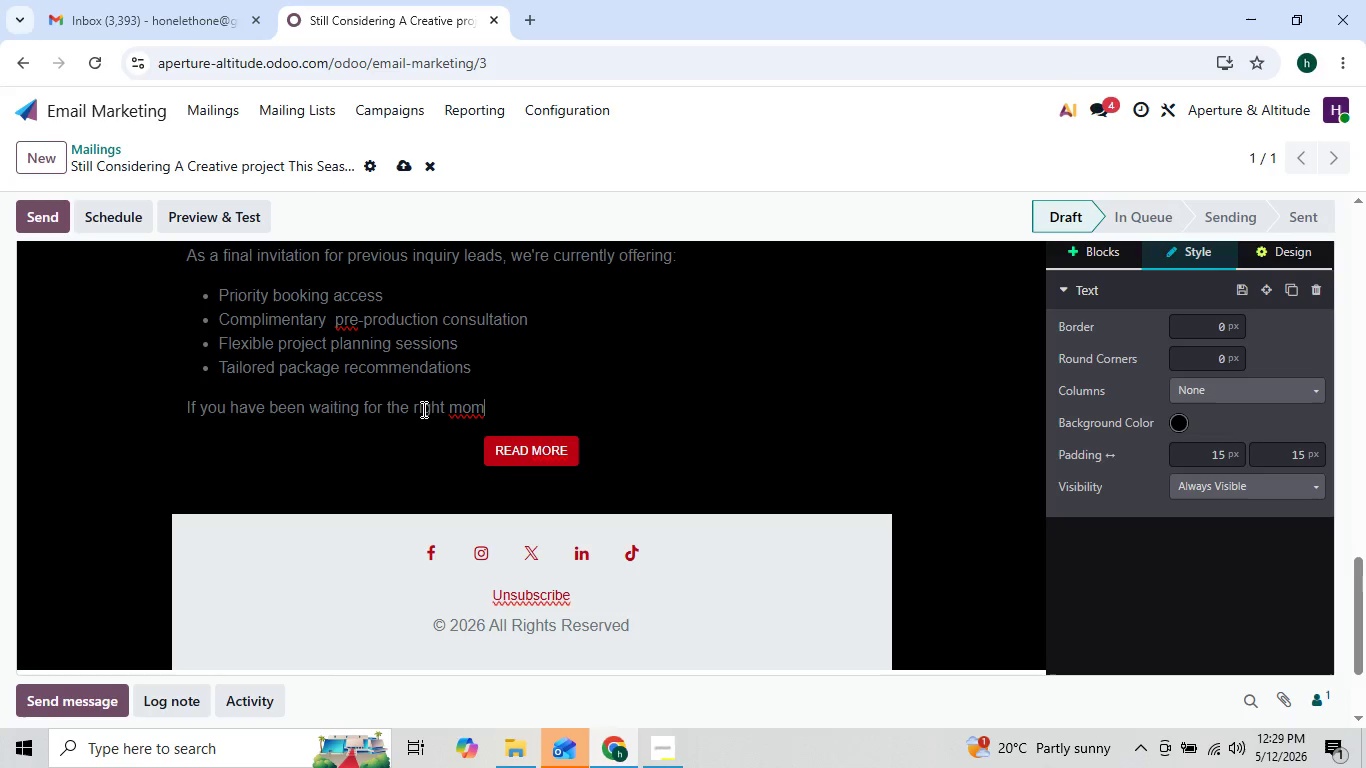 
key(ArrowRight)
 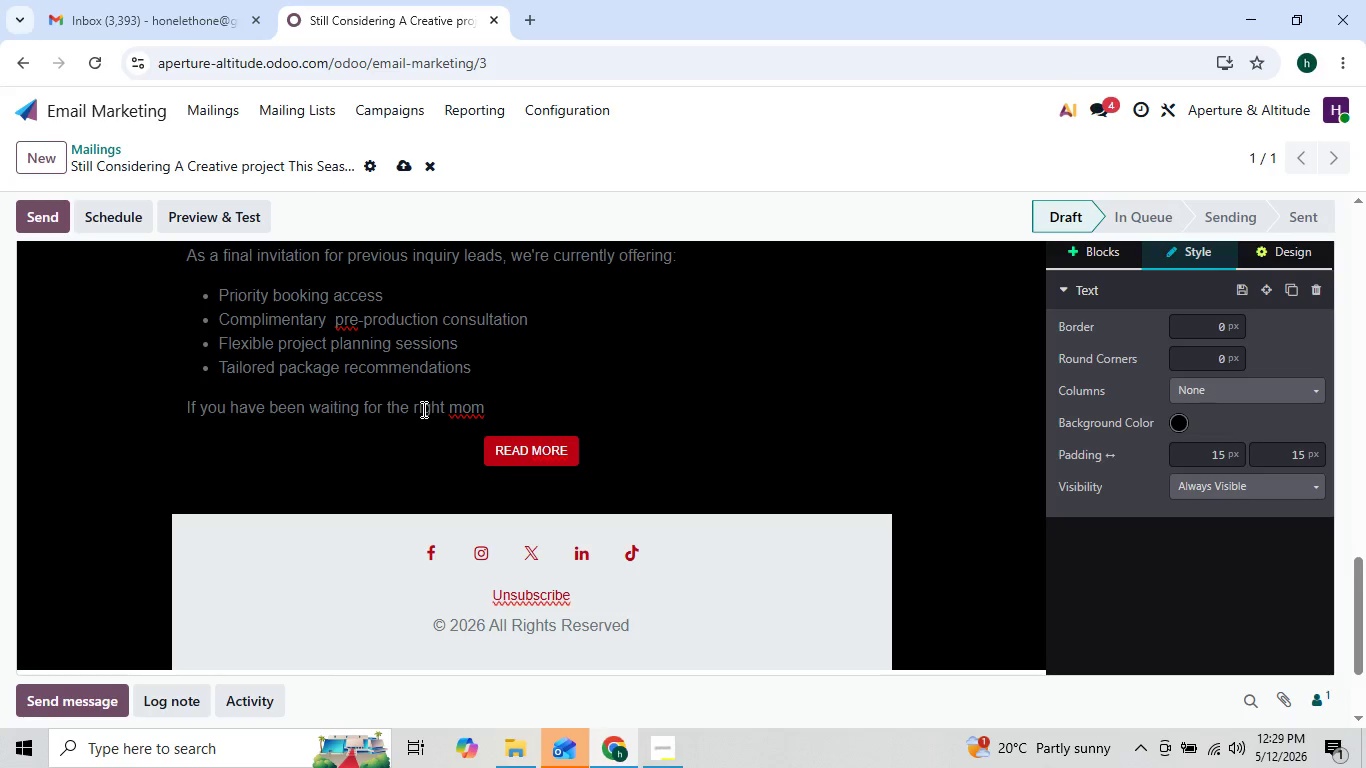 
type(ent)
 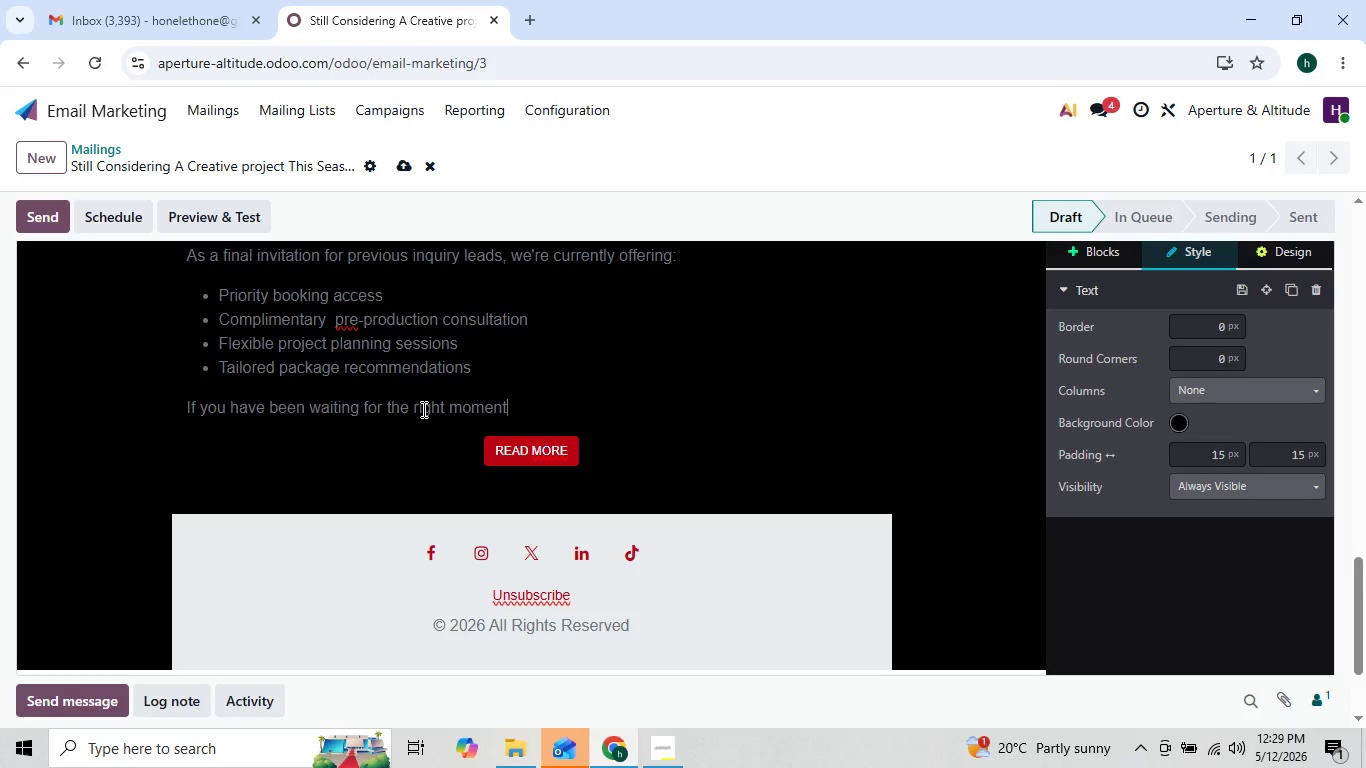 
key(ArrowLeft)
 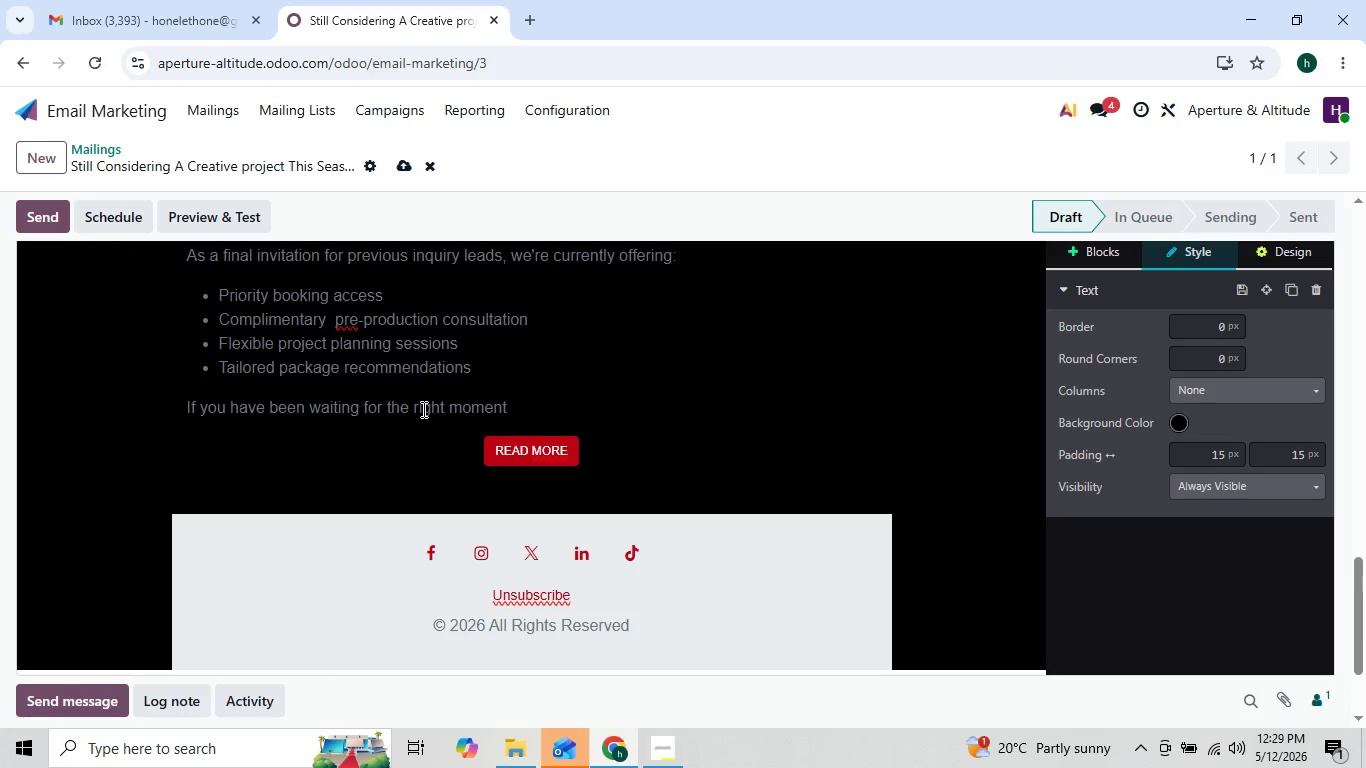 
key(ArrowRight)
 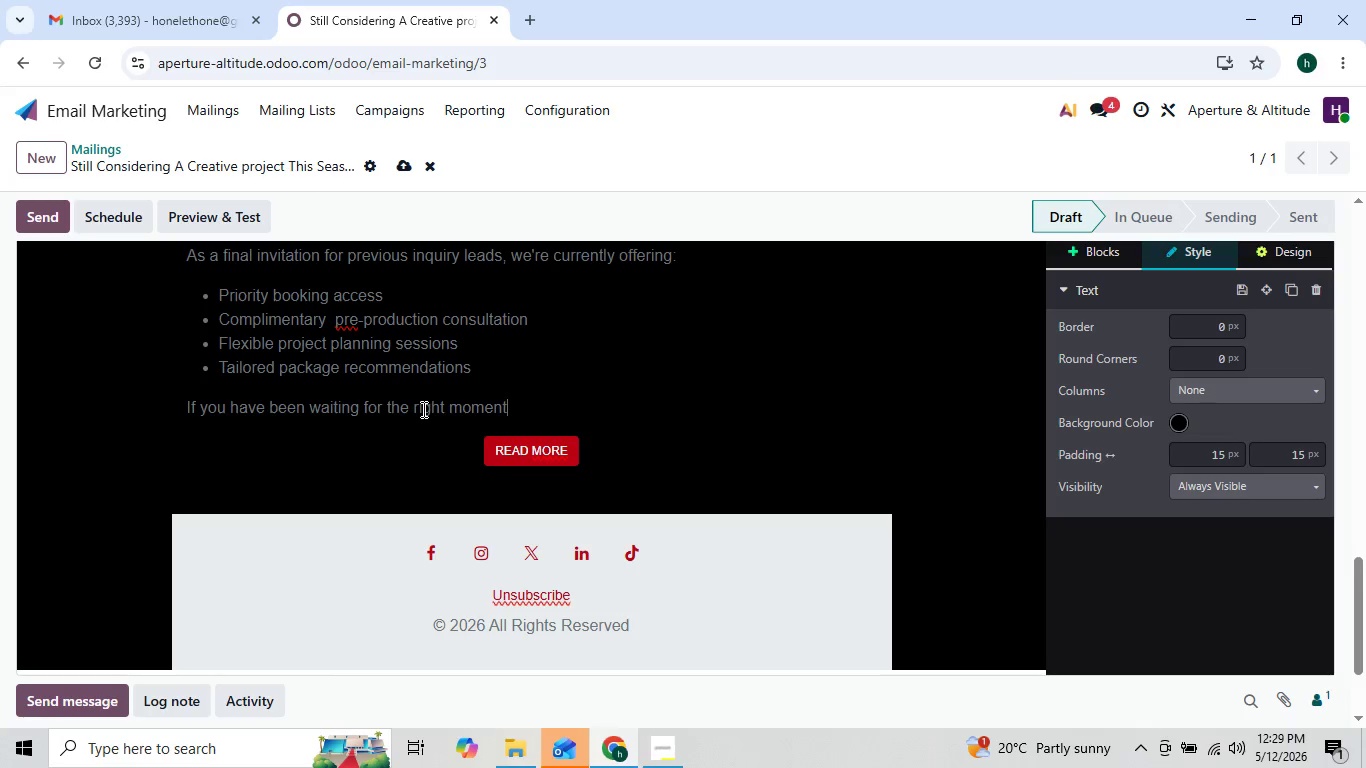 
key(ArrowLeft)
 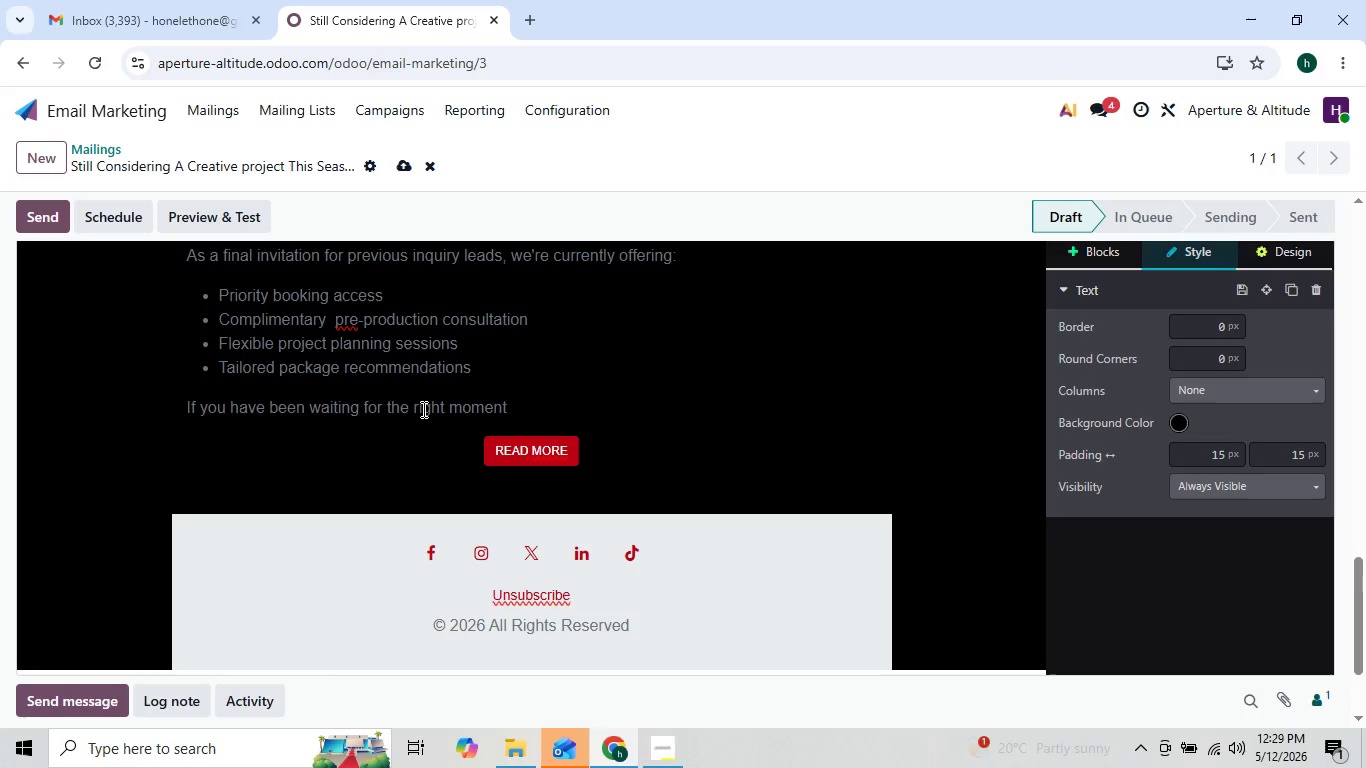 
key(ArrowRight)
 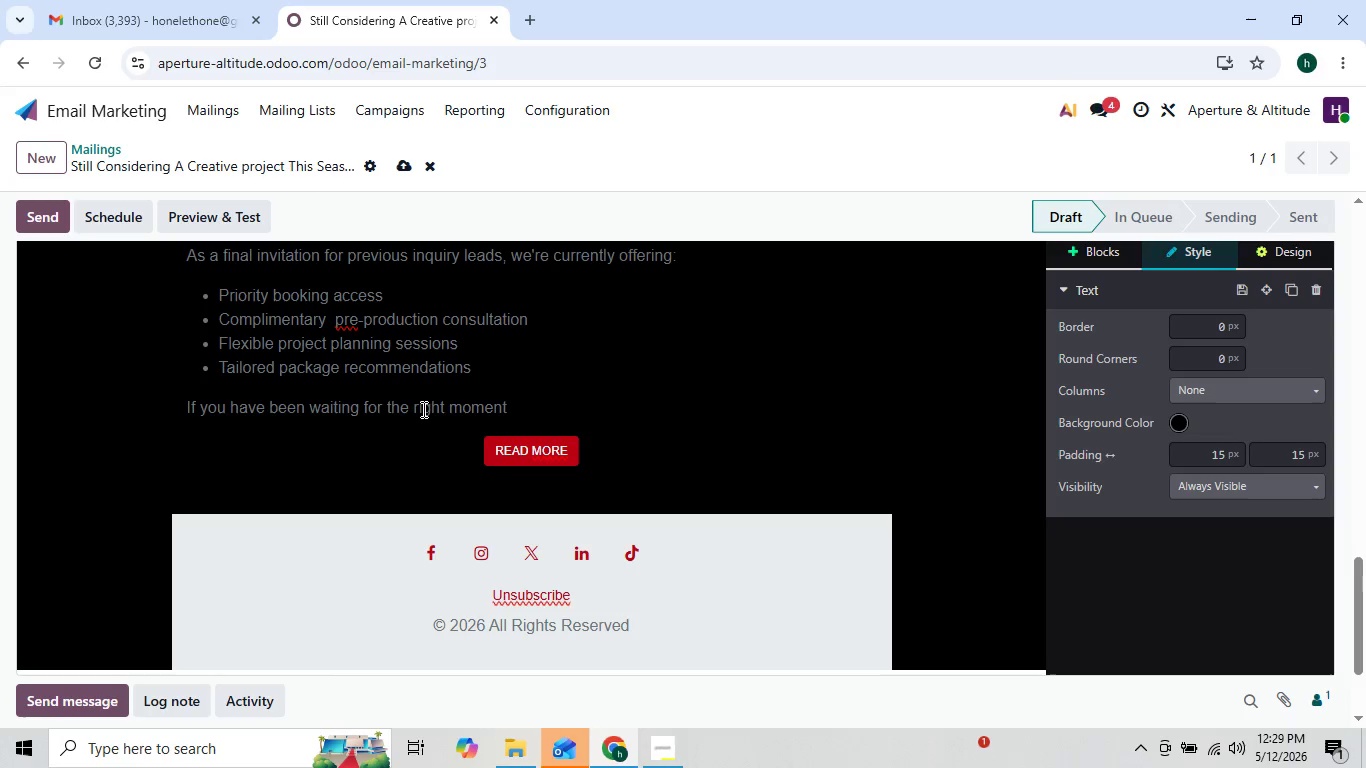 
key(ArrowLeft)
 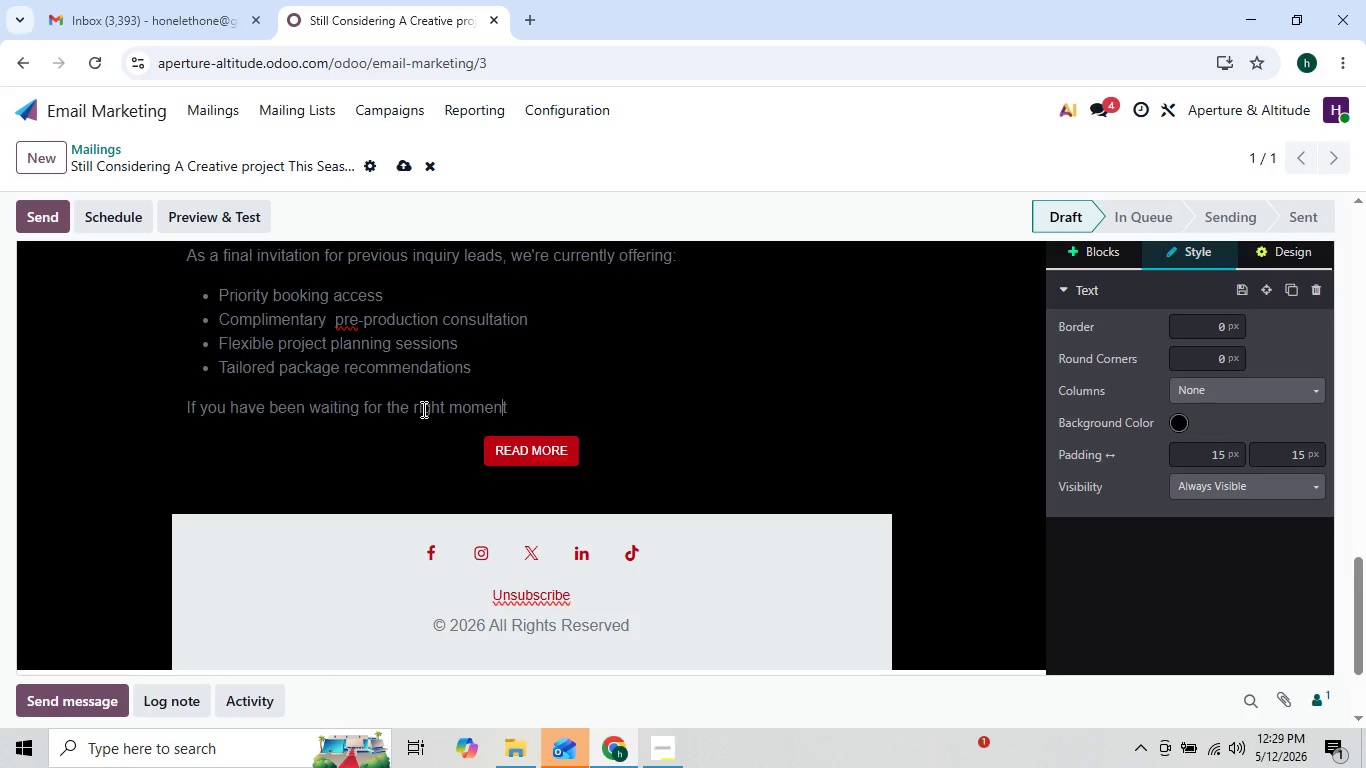 
key(ArrowRight)
 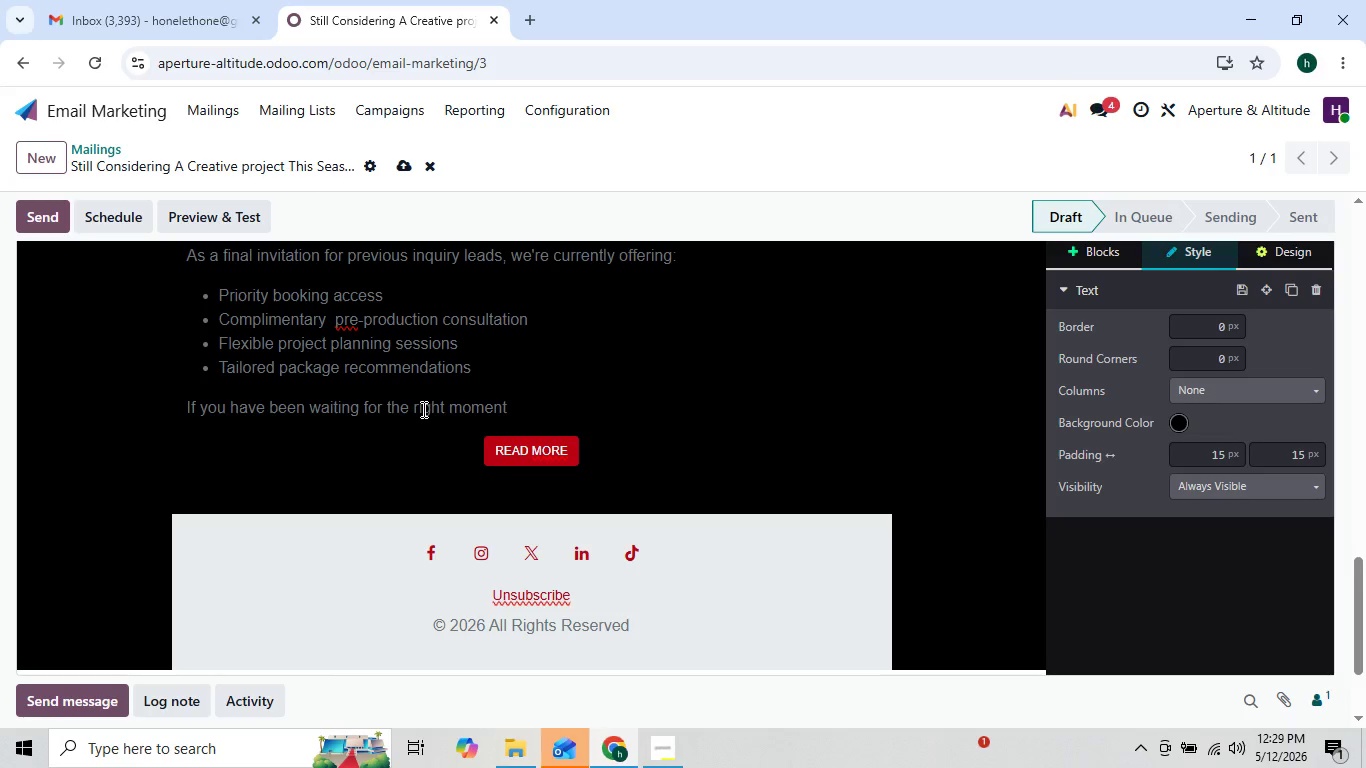 
key(ArrowLeft)
 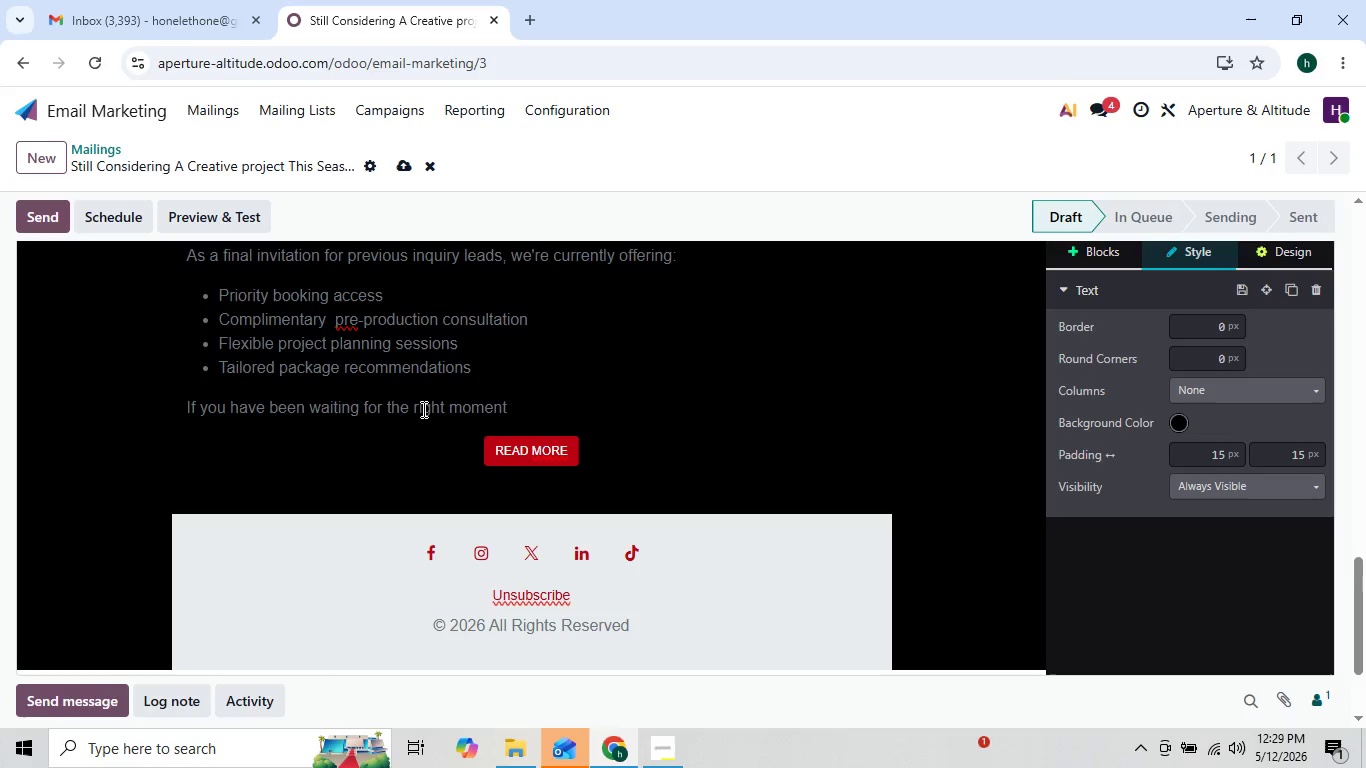 
key(ArrowRight)
 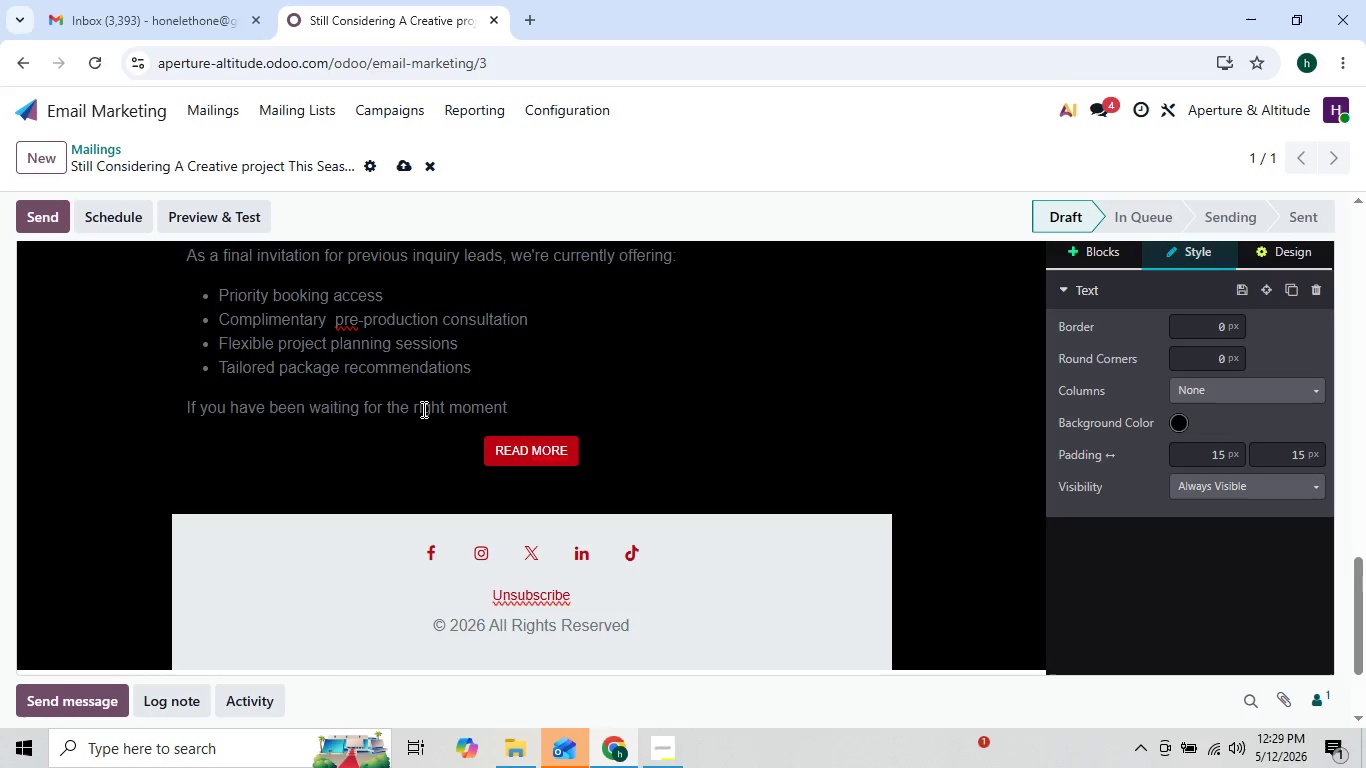 
type( to v)
 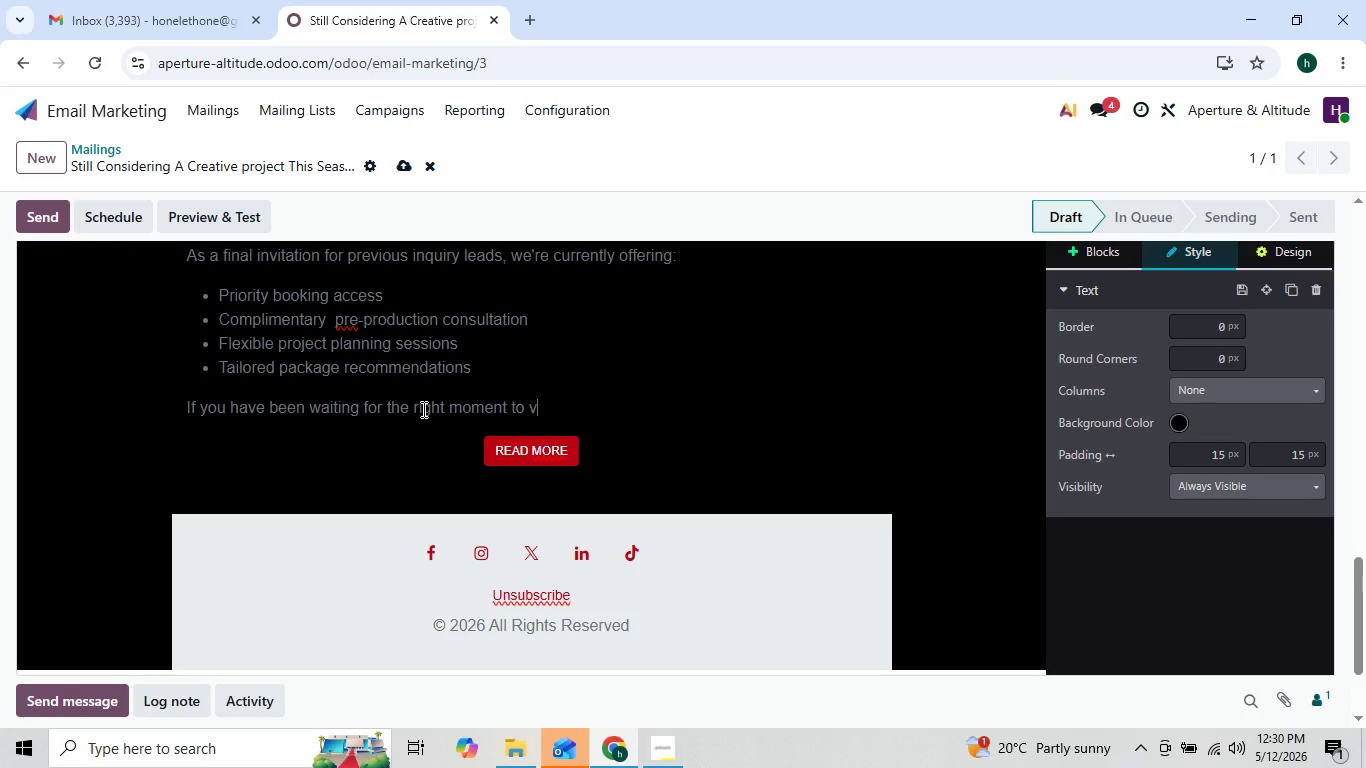 
key(ArrowLeft)
 